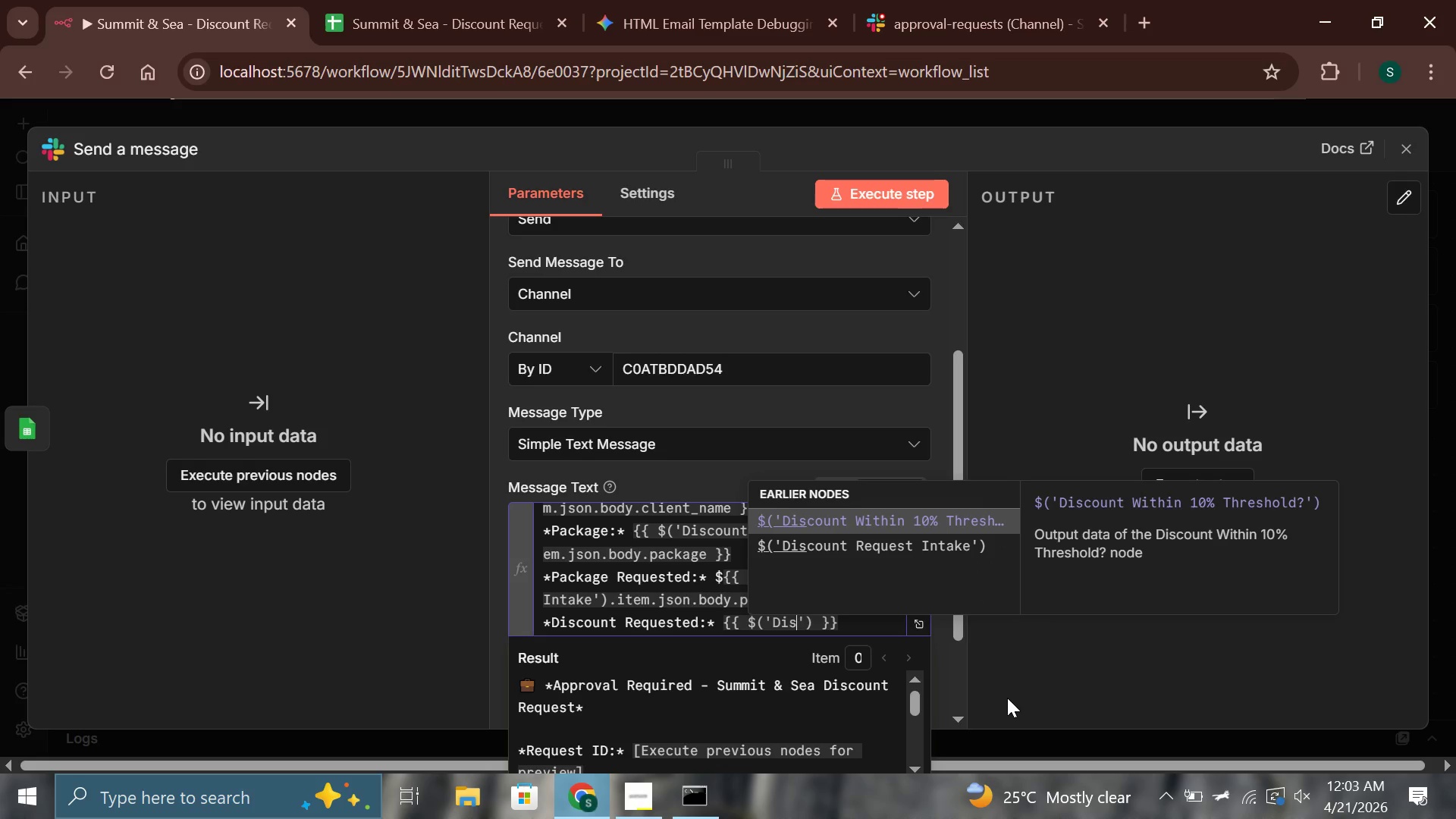 
key(ArrowDown)
 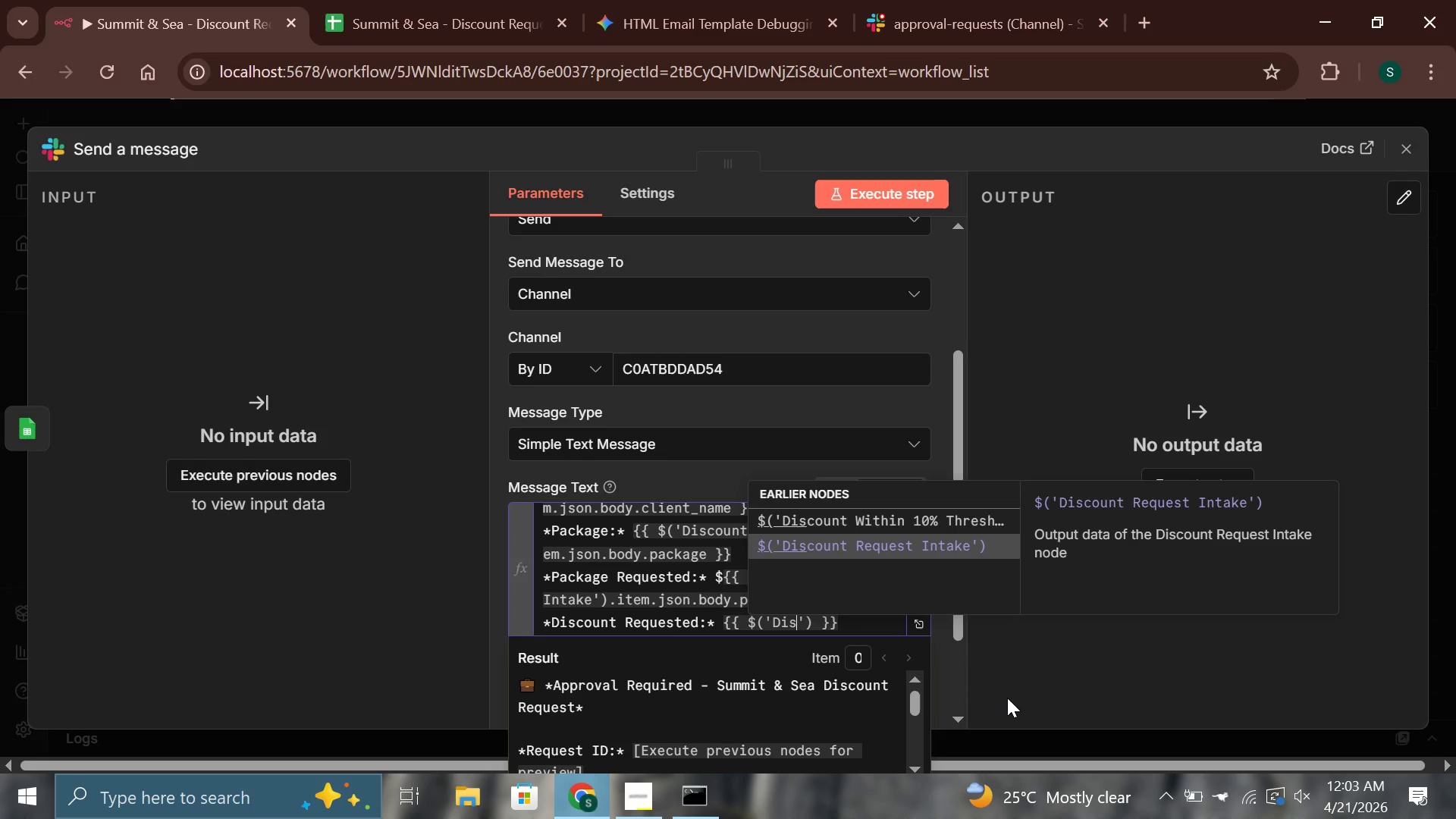 
key(Enter)
 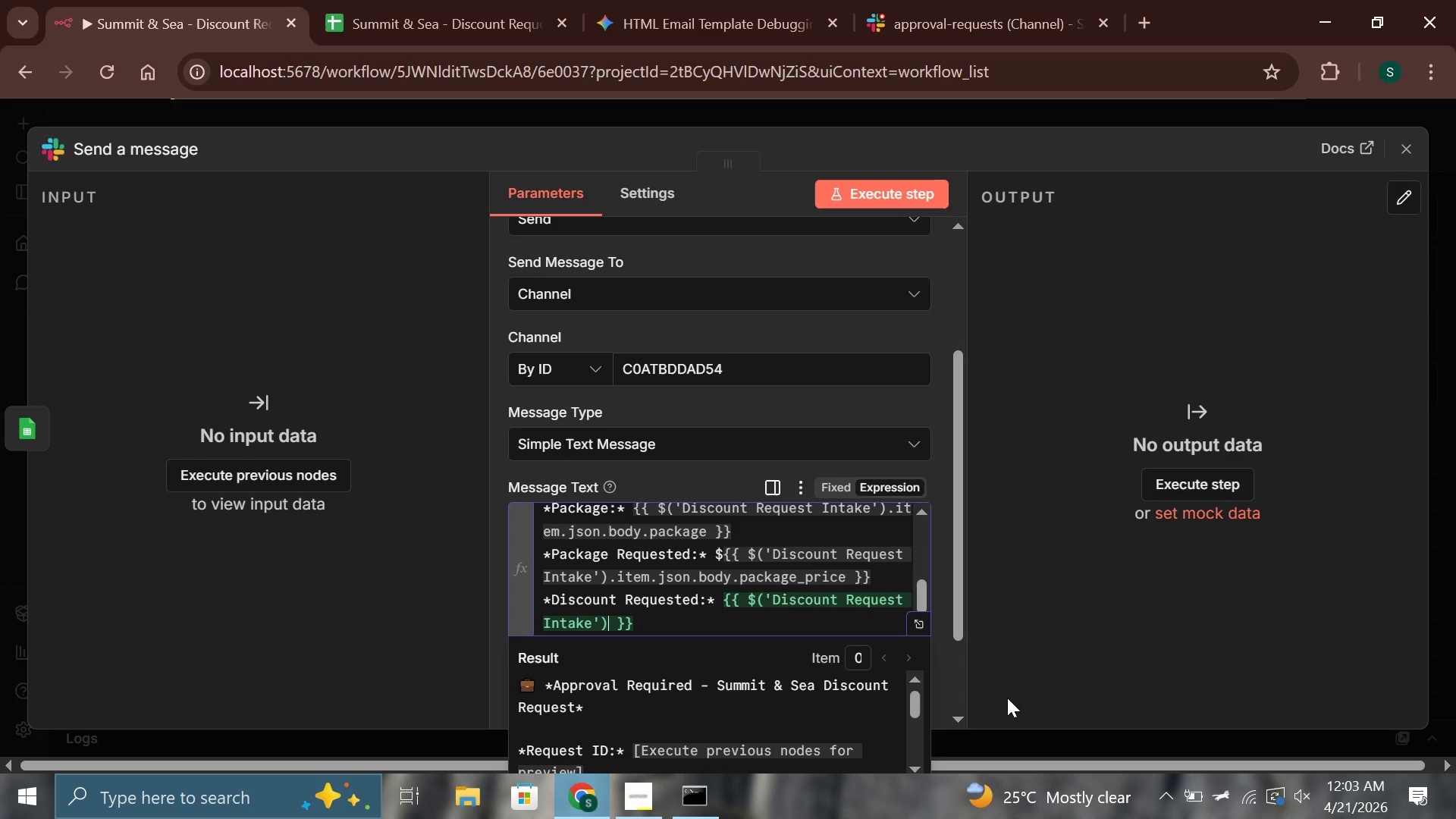 
type(/)
key(Backspace)
type(.item.json.body.discount)
 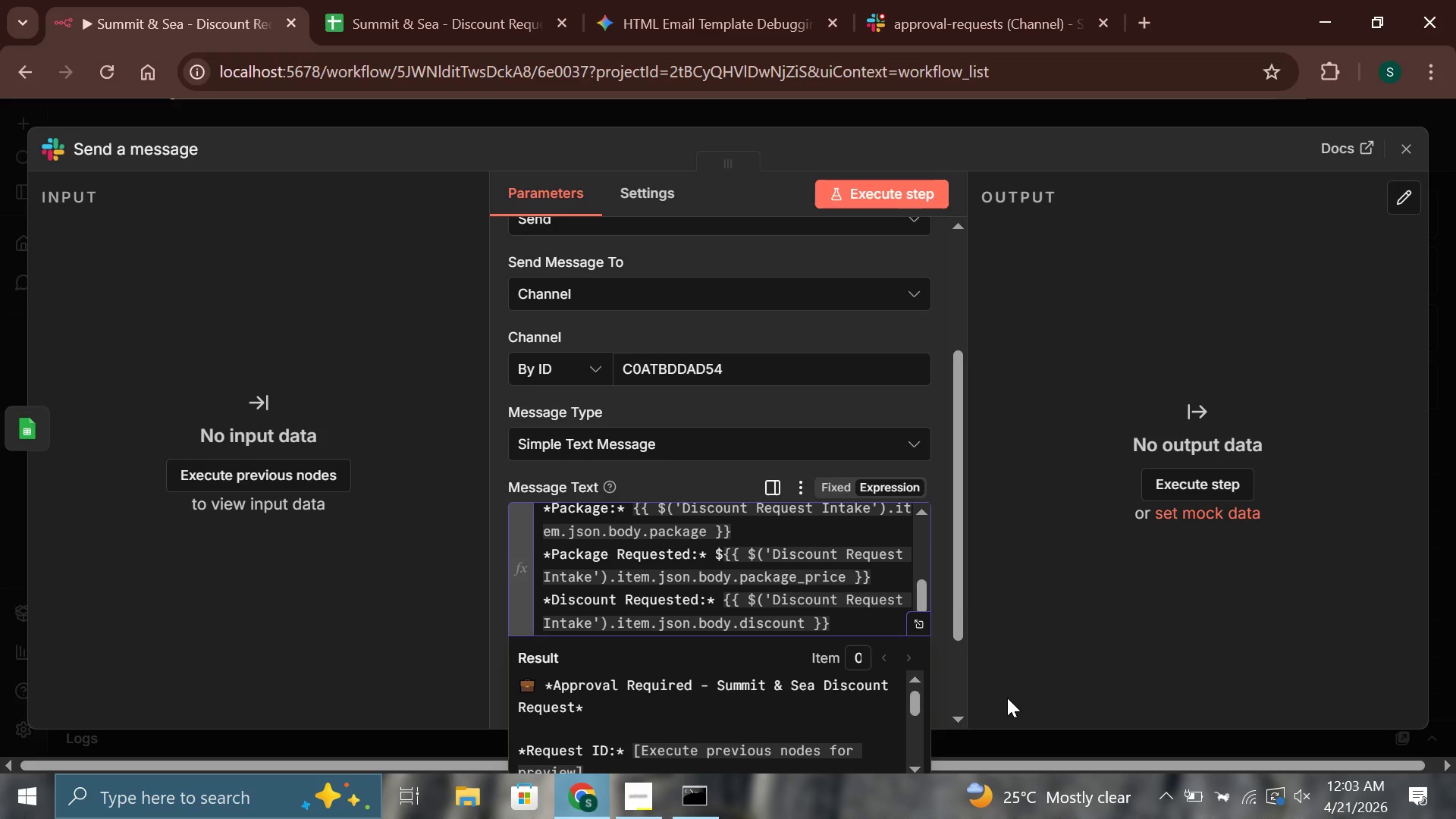 
type(_percent)
 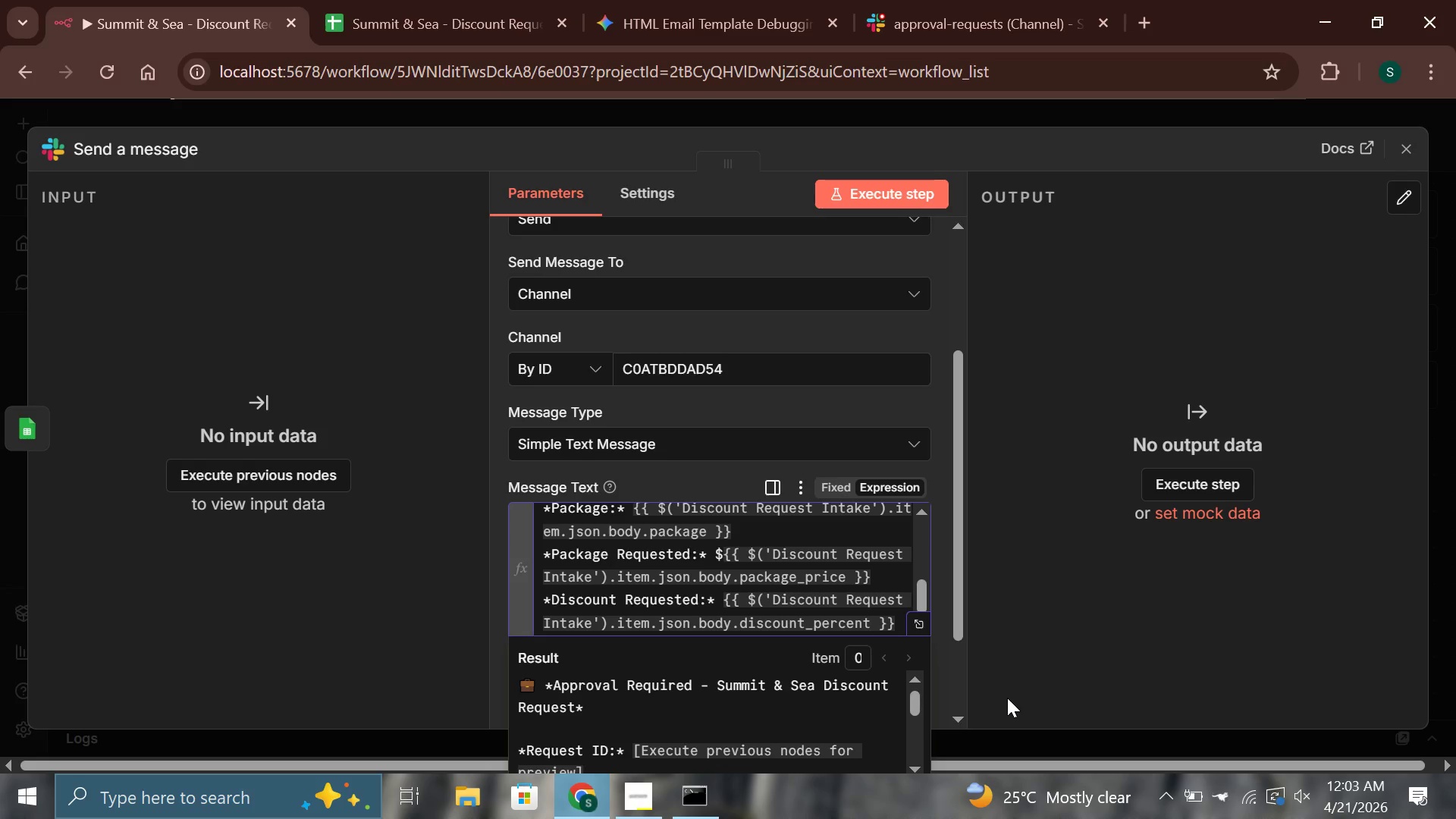 
key(ArrowRight)
 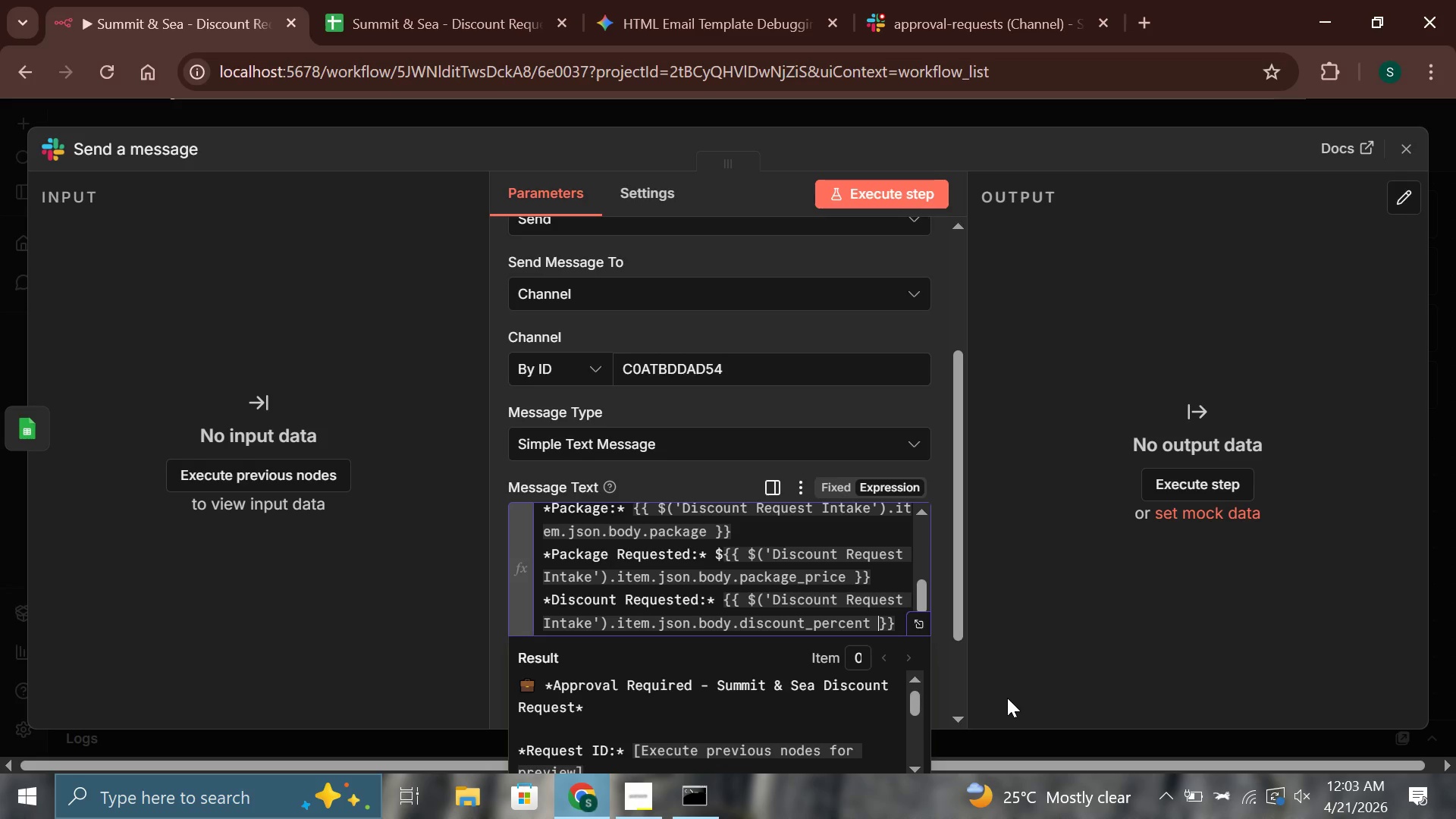 
key(ArrowRight)
 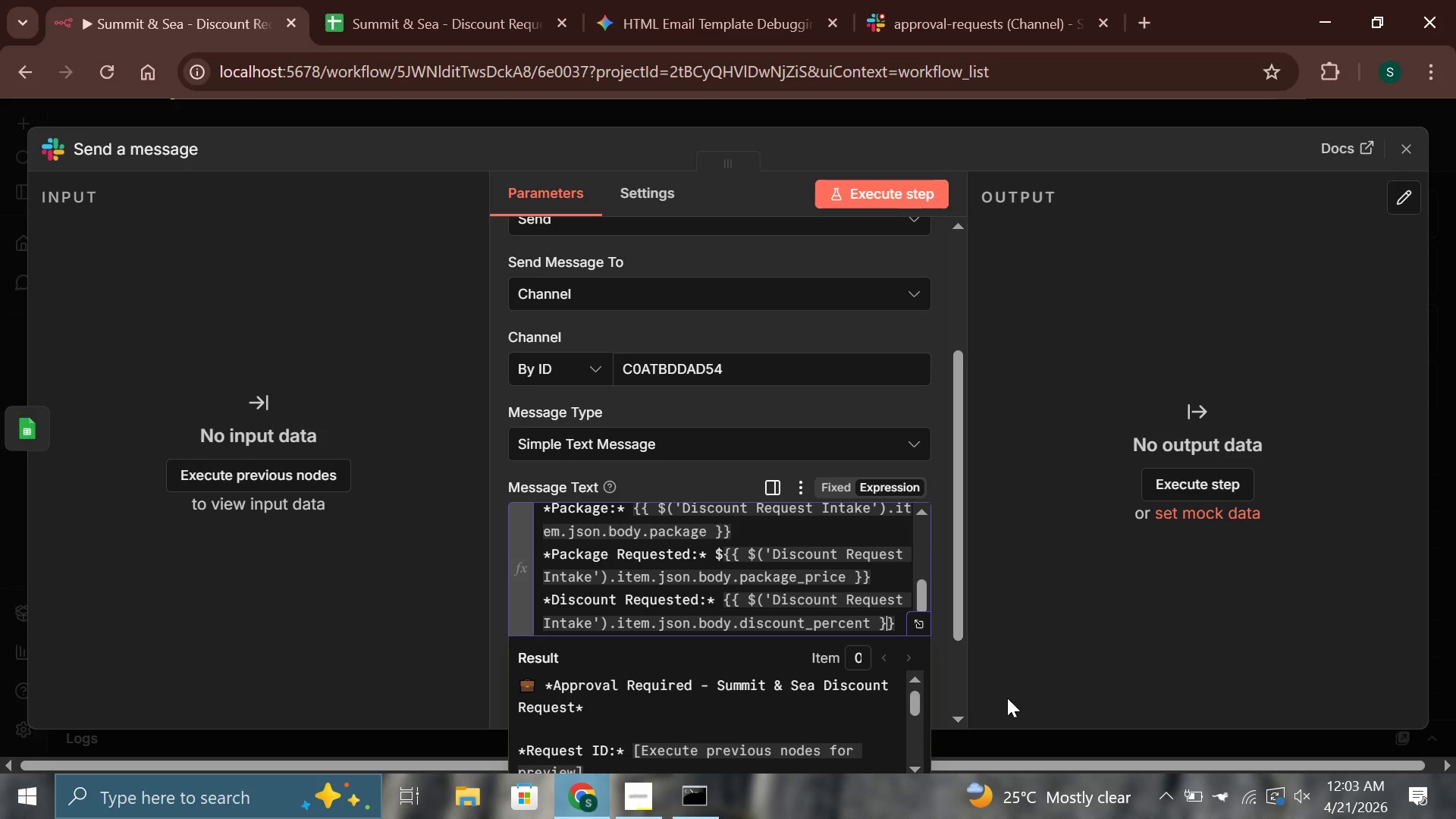 
key(ArrowRight)
 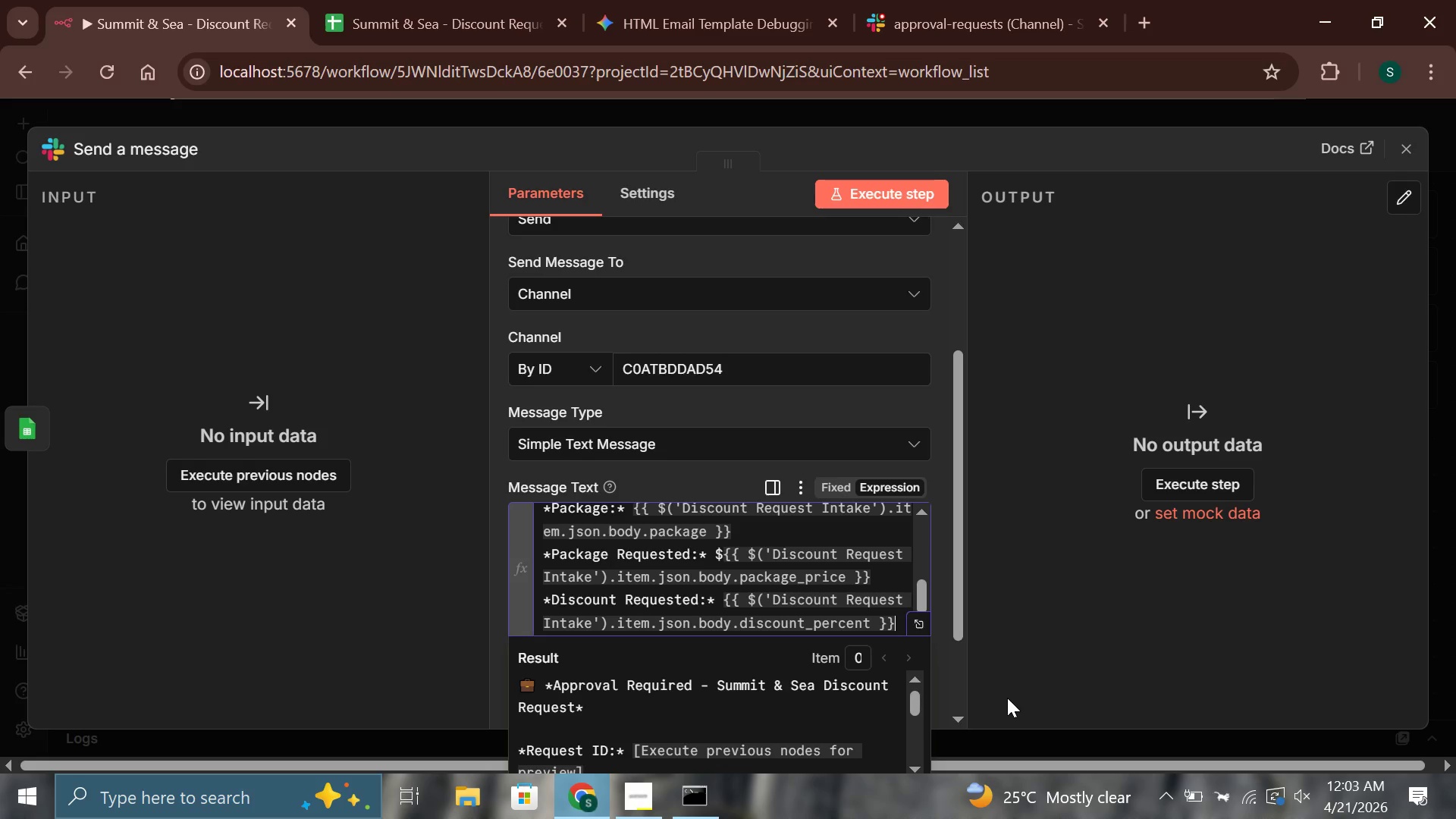 
key(Shift+5)
 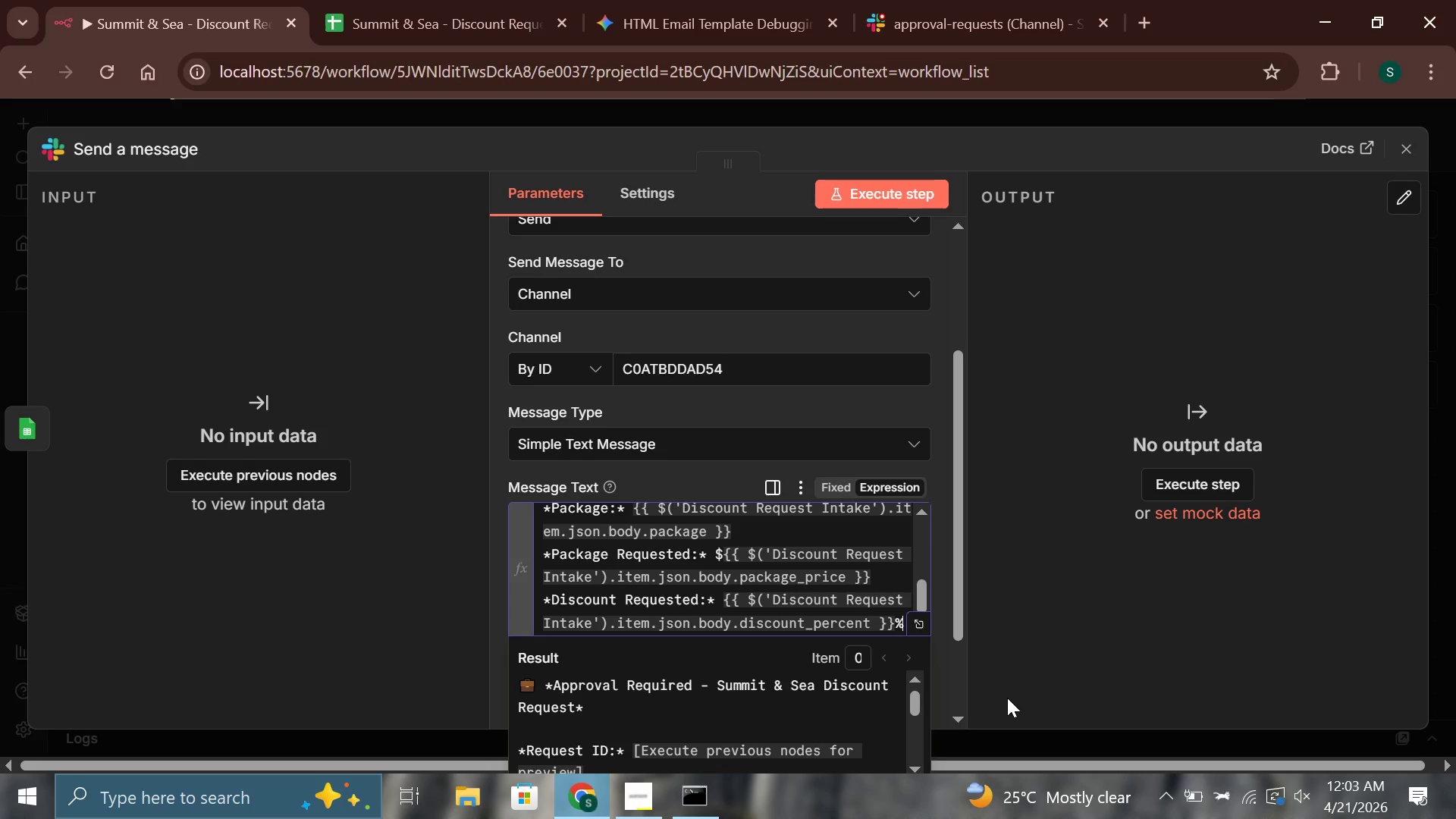 
key(Space)
 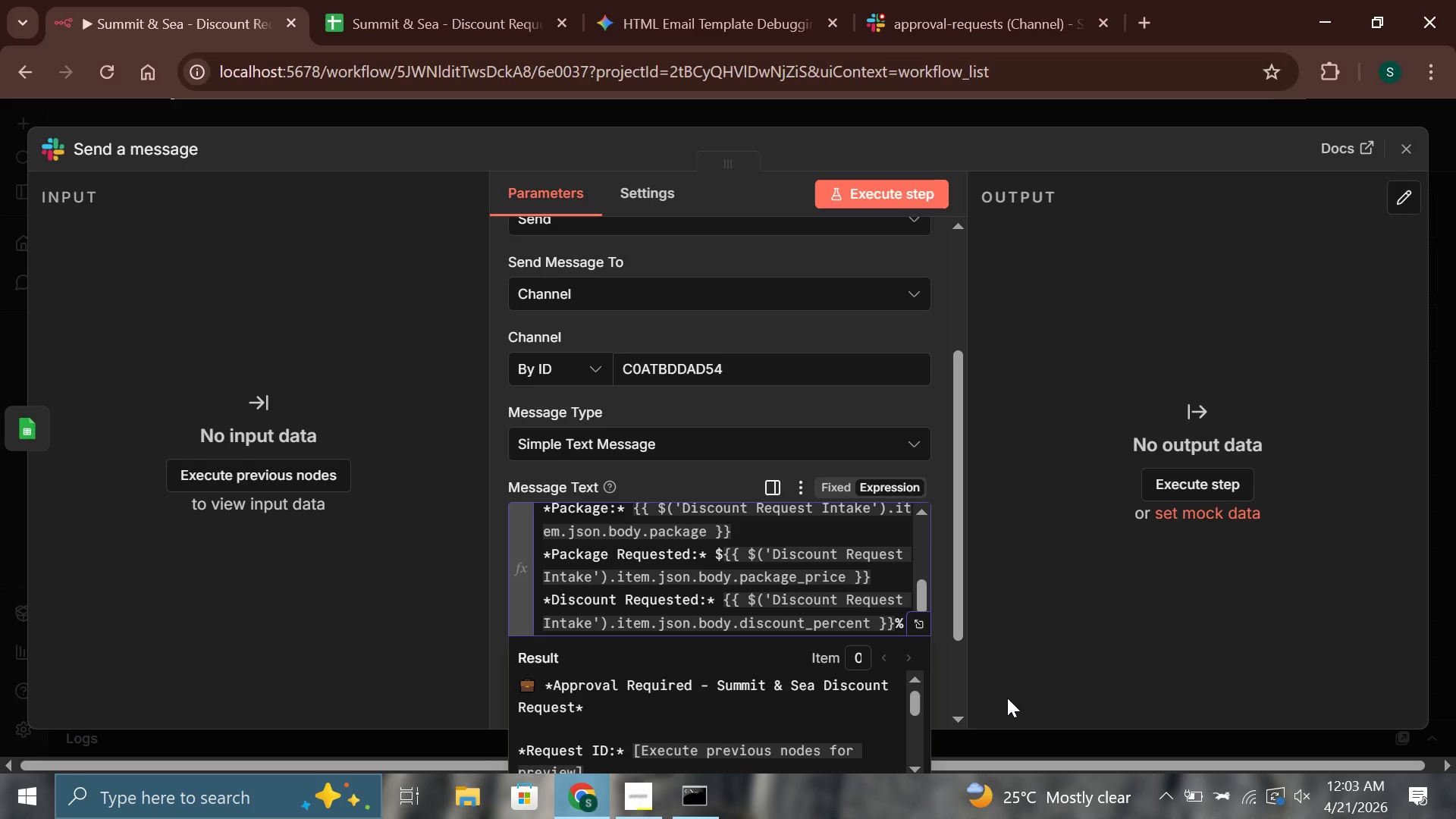 
key(Meta+Period)
 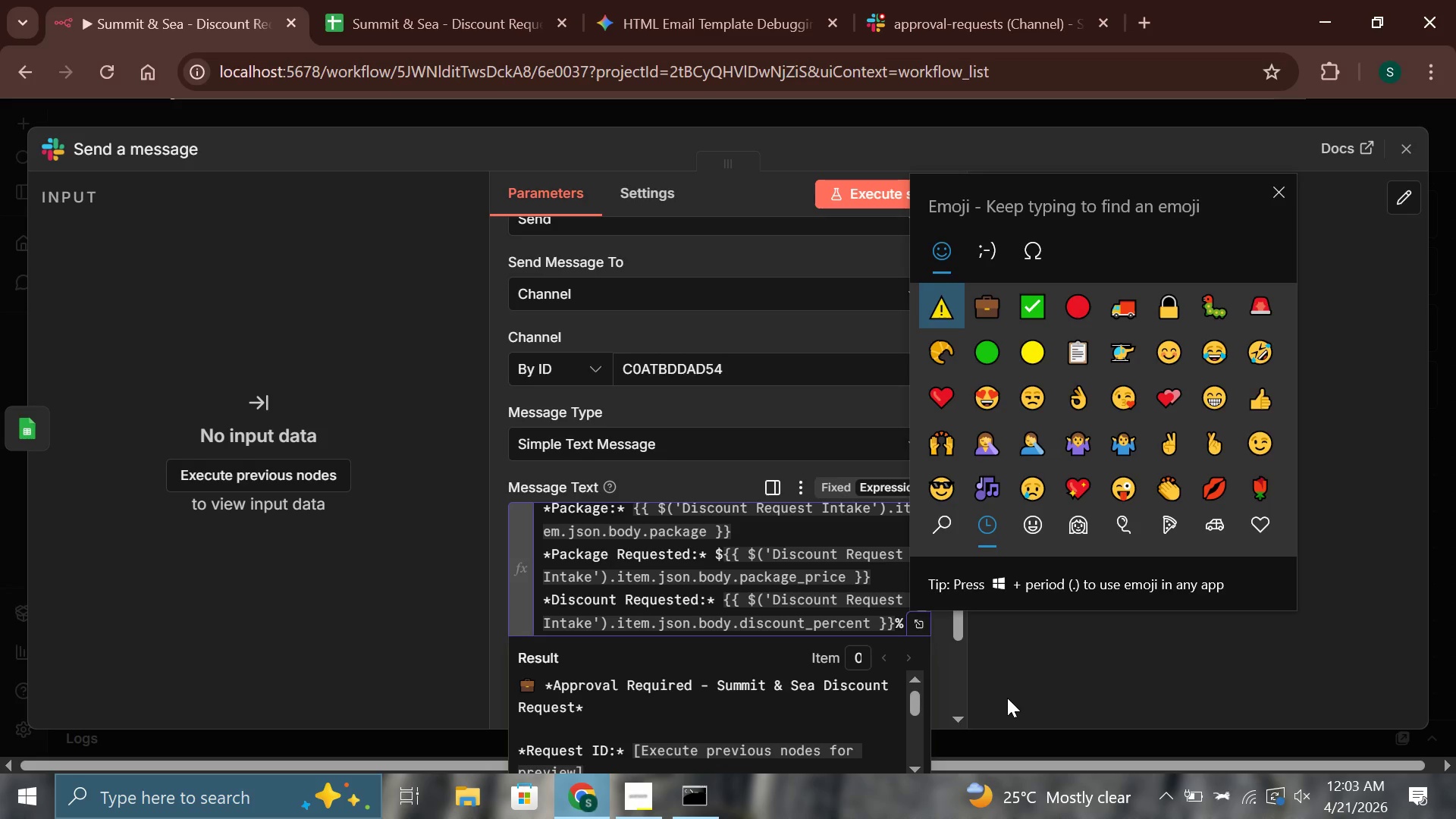 
key(Enter)
 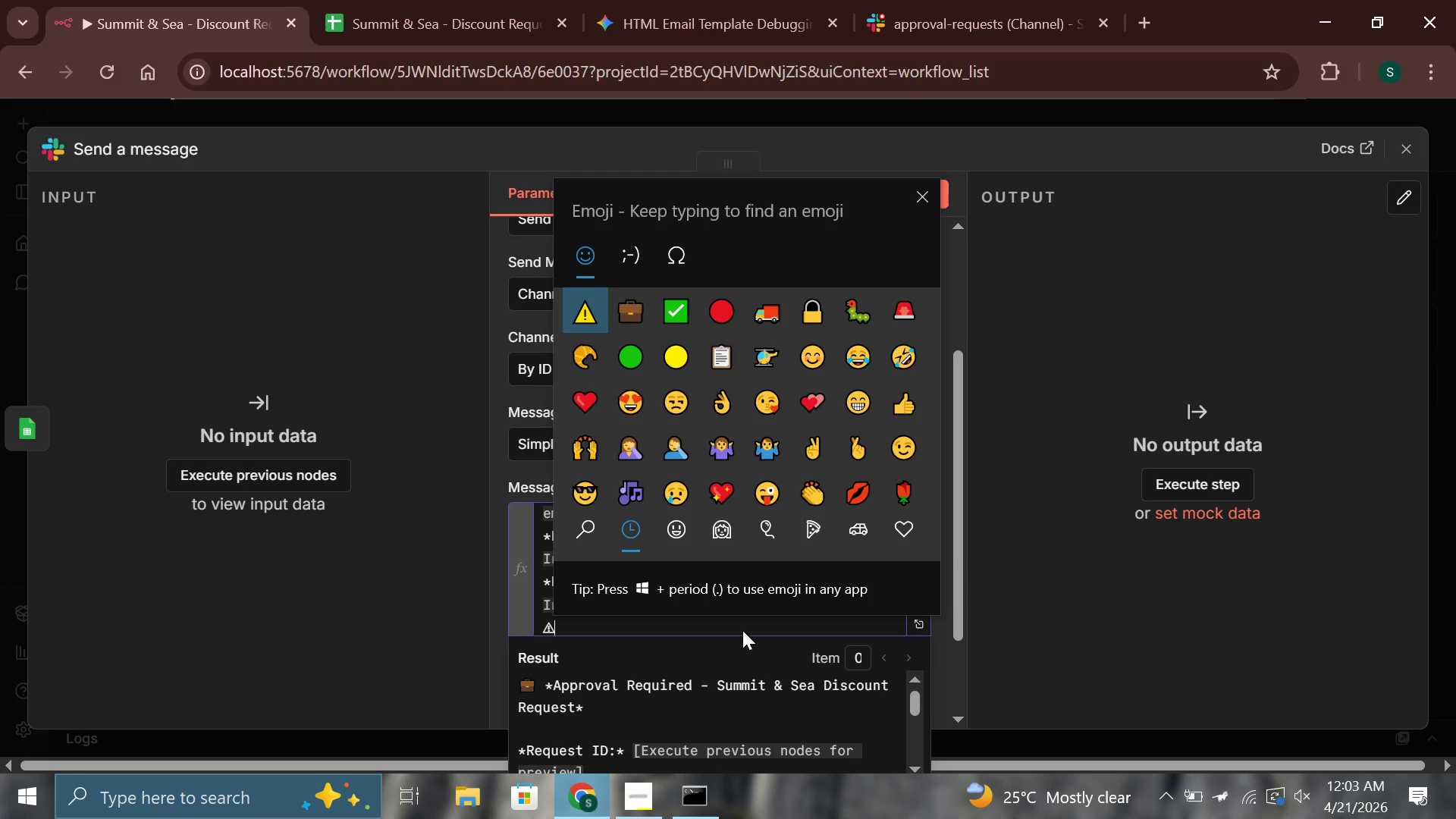 
left_click([742, 627])
 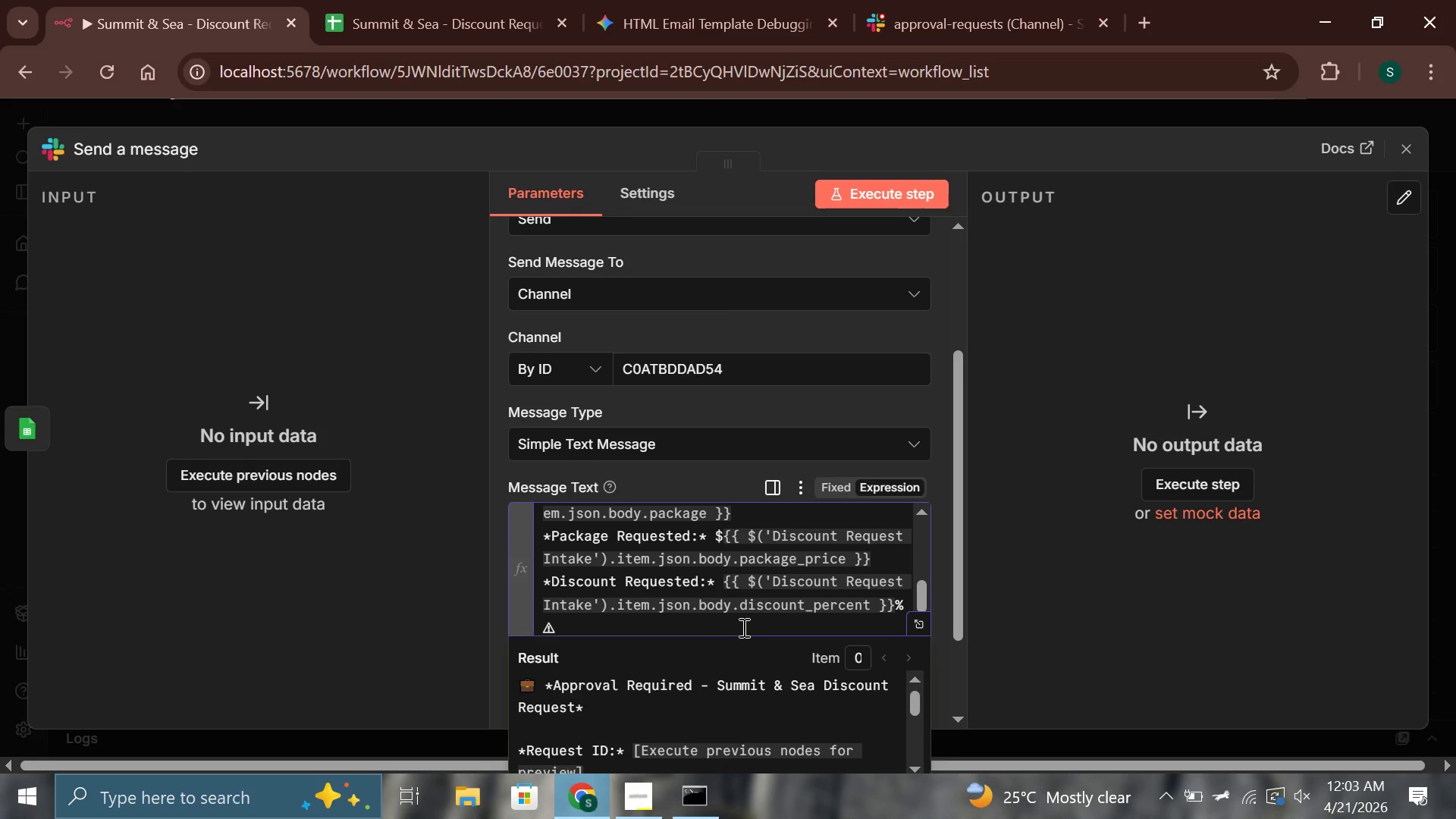 
type( EXCEEDS 10% THRESHOLD)
 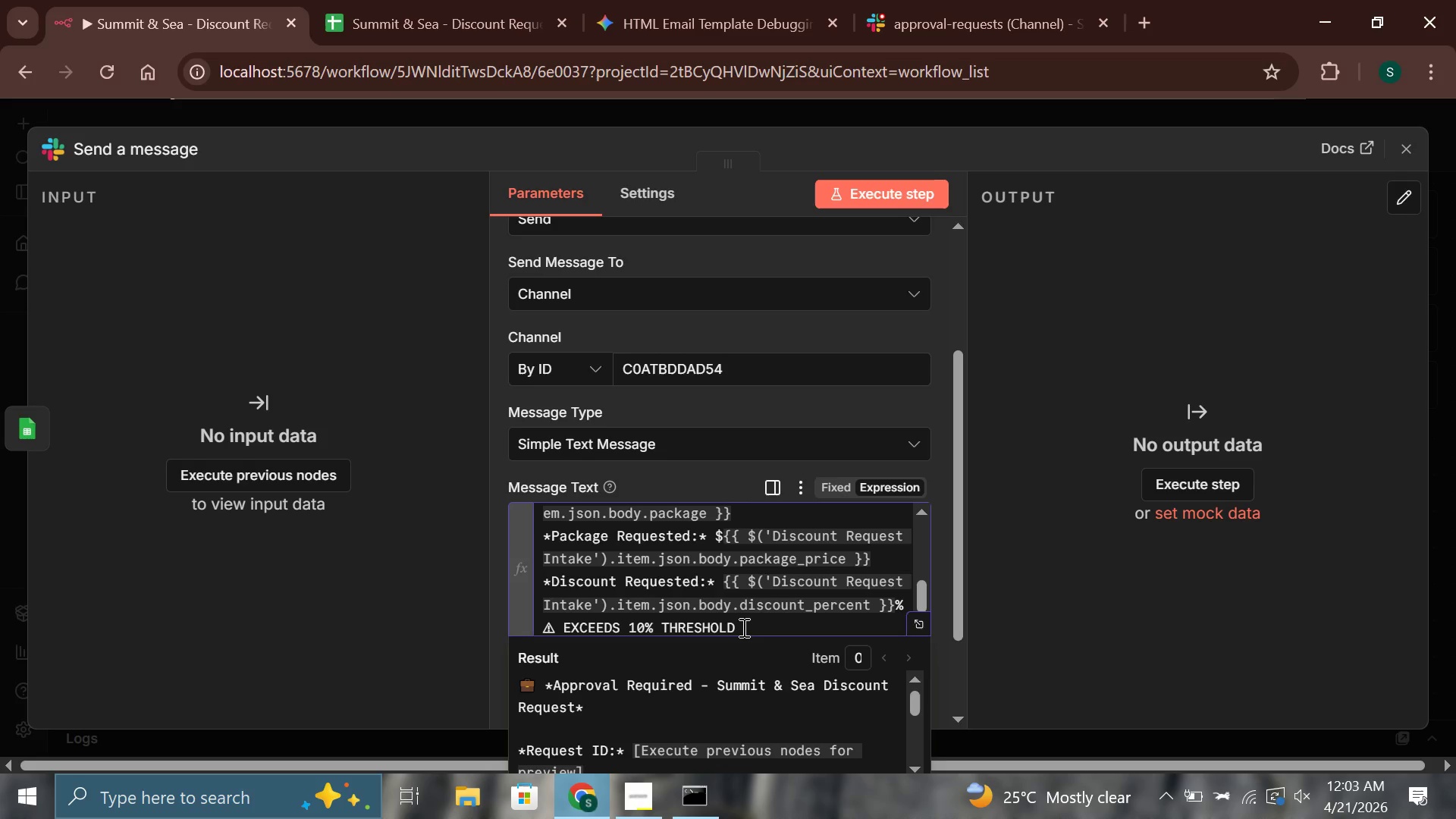 
key(Enter)
 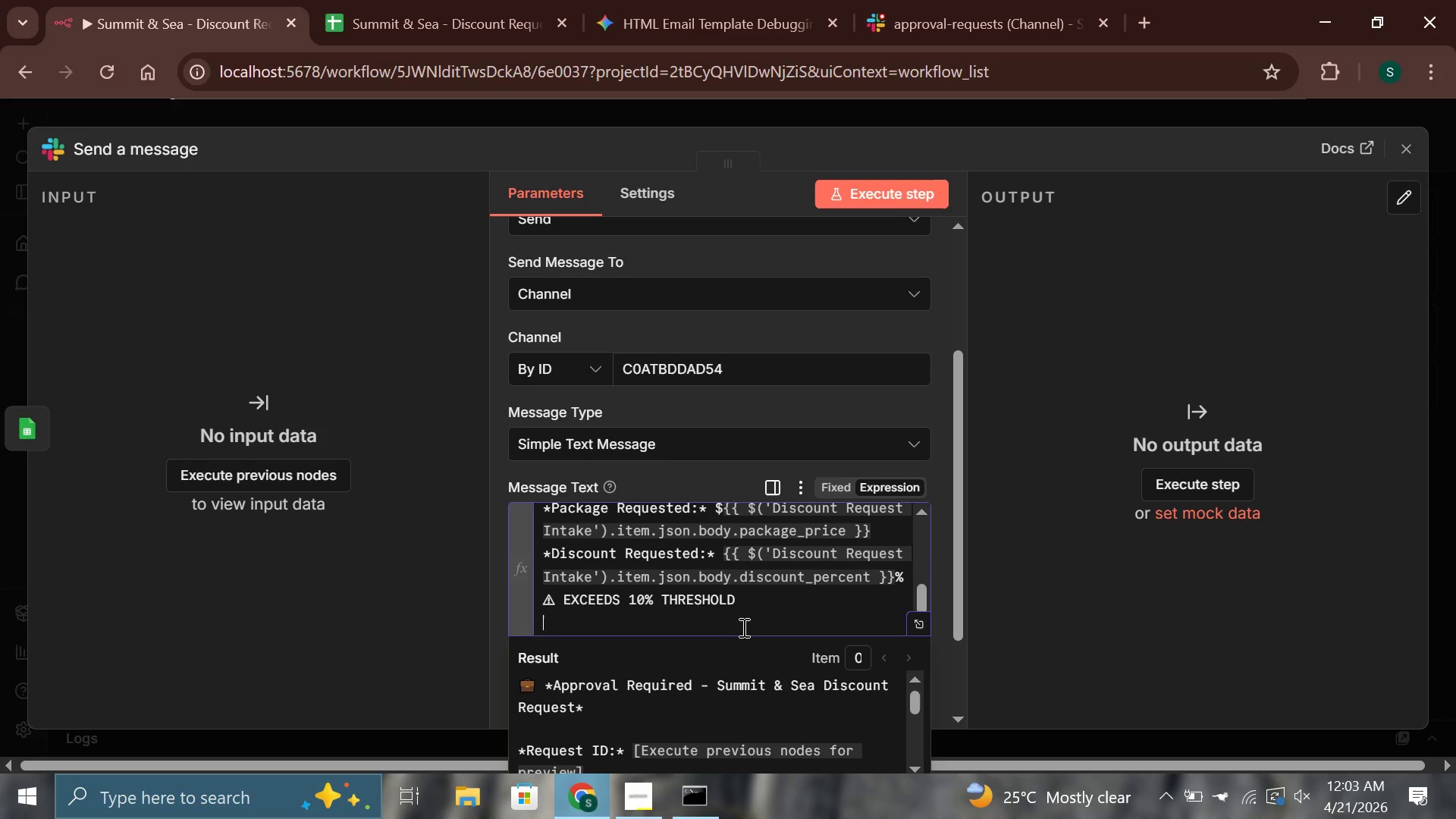 
key(Shift+8)
 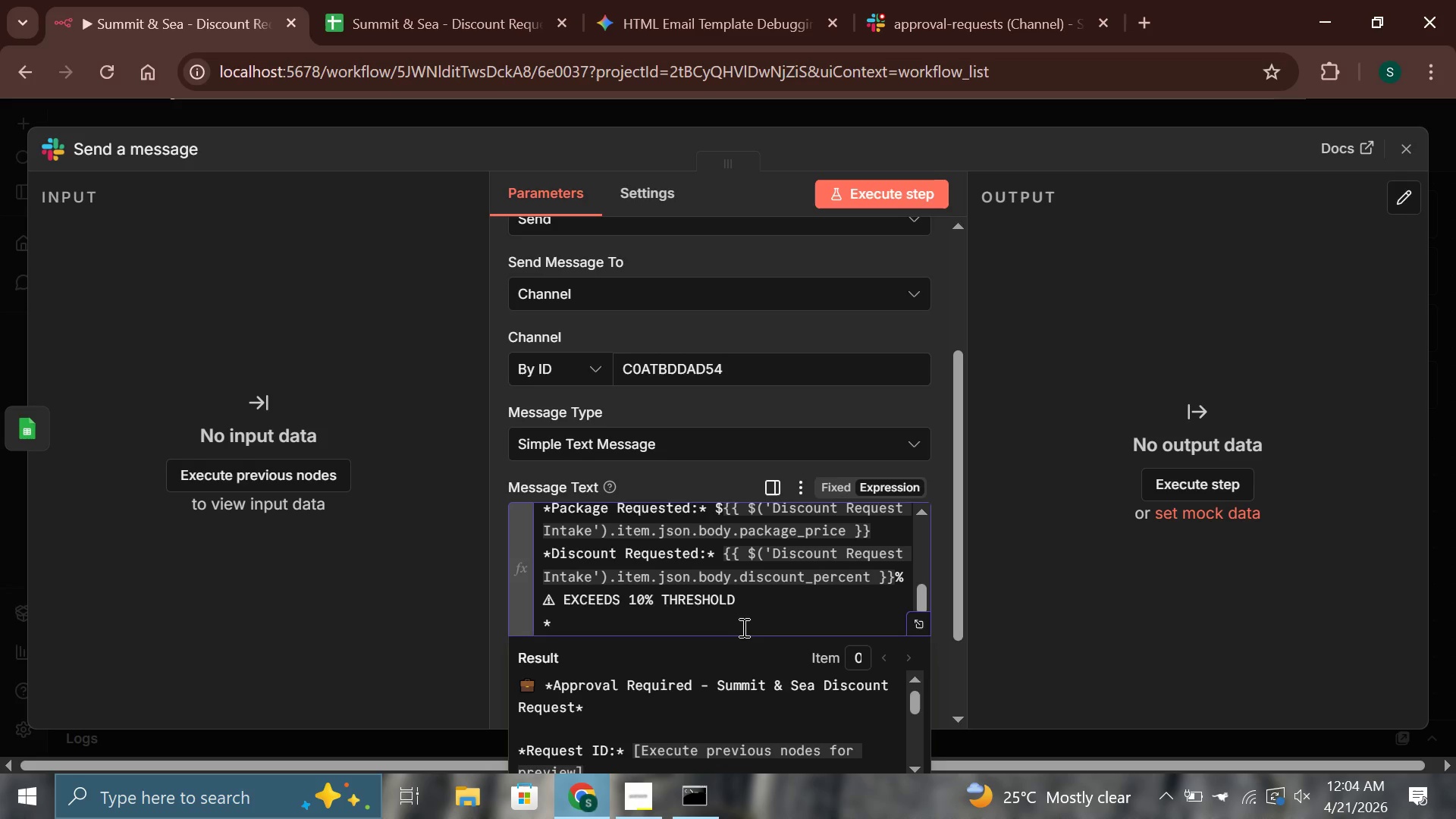 
wait(6.76)
 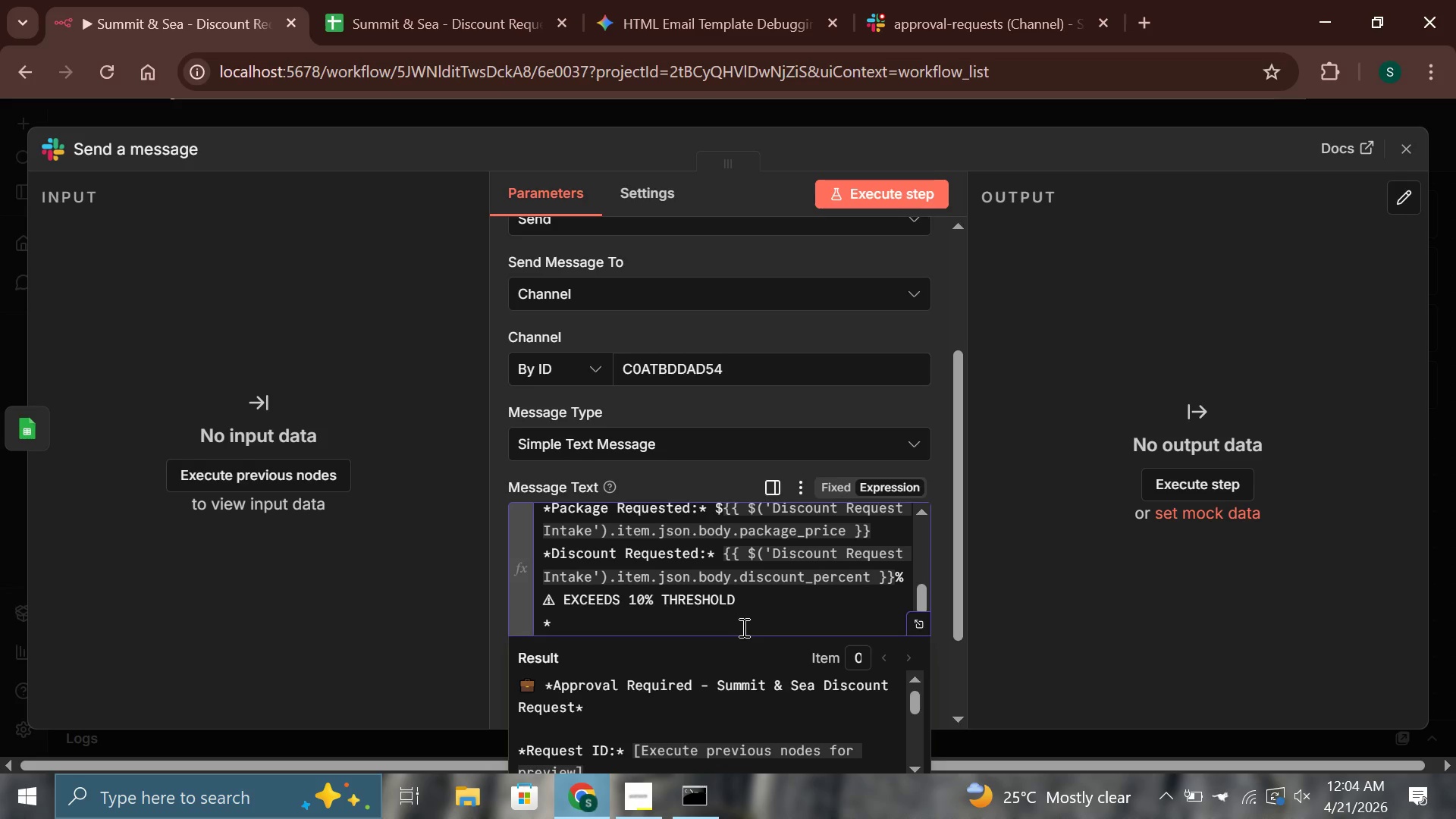 
type(Discount Value)
 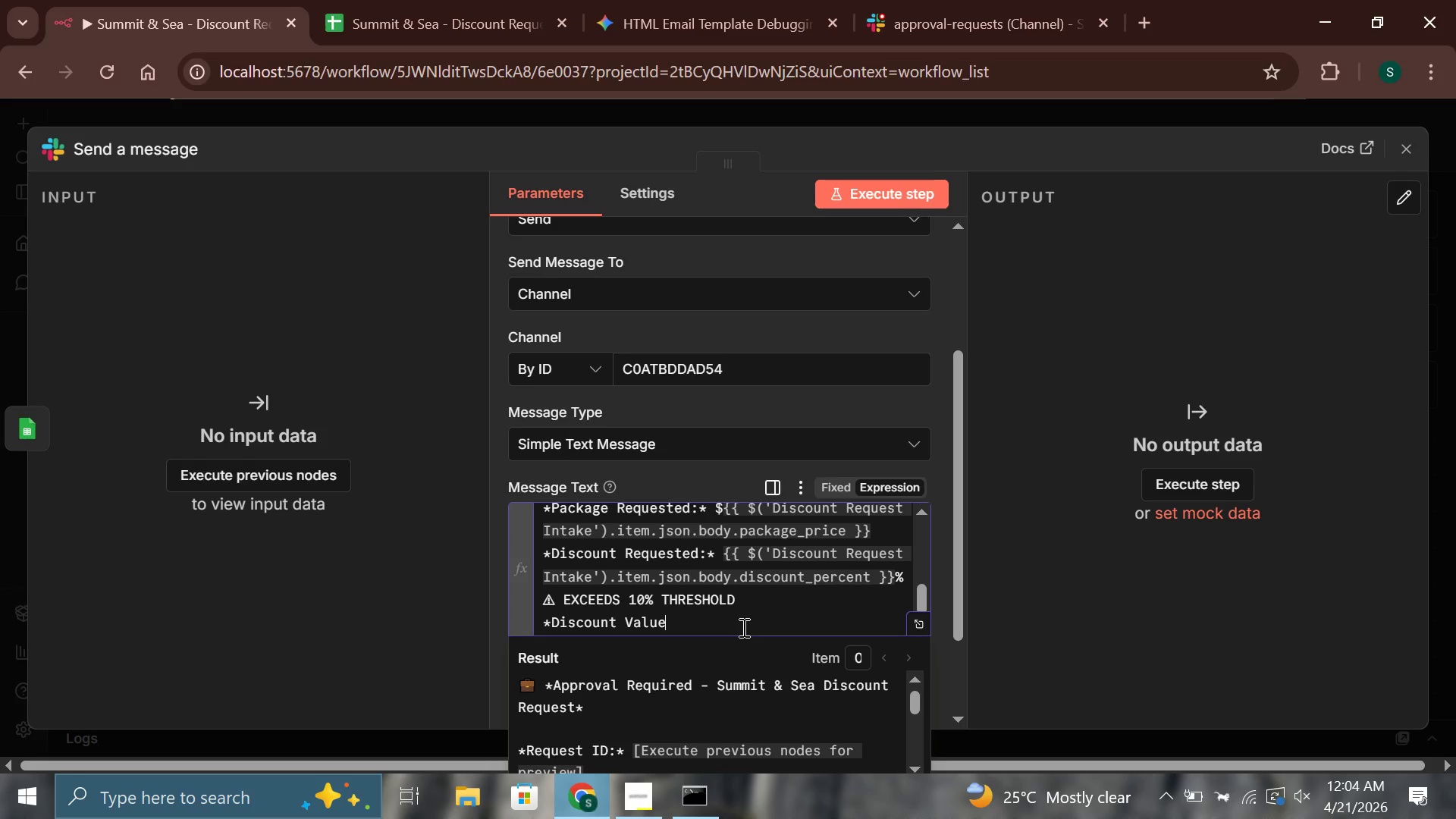 
wait(17.81)
 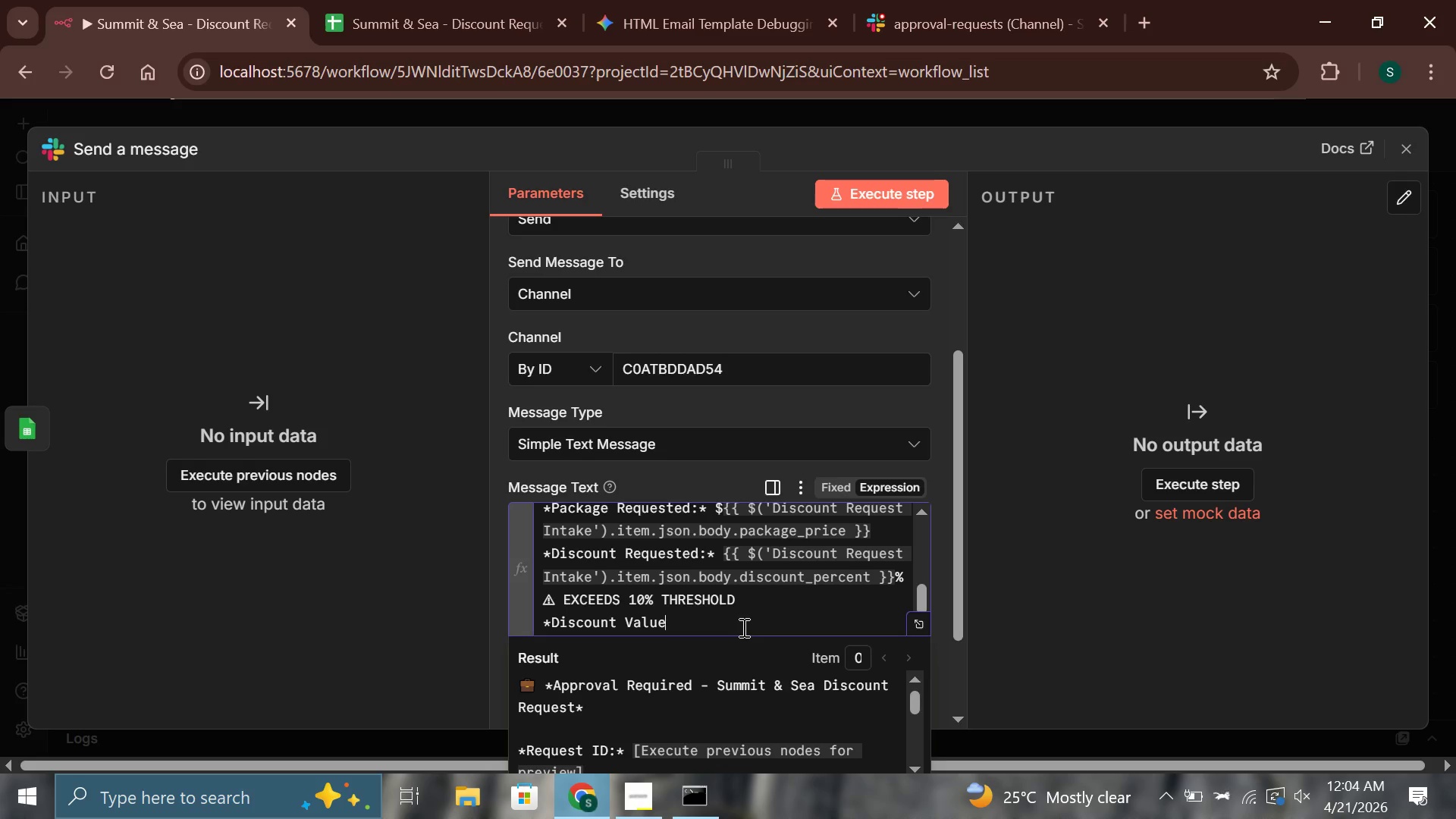 
type(:* ${{($('d)
 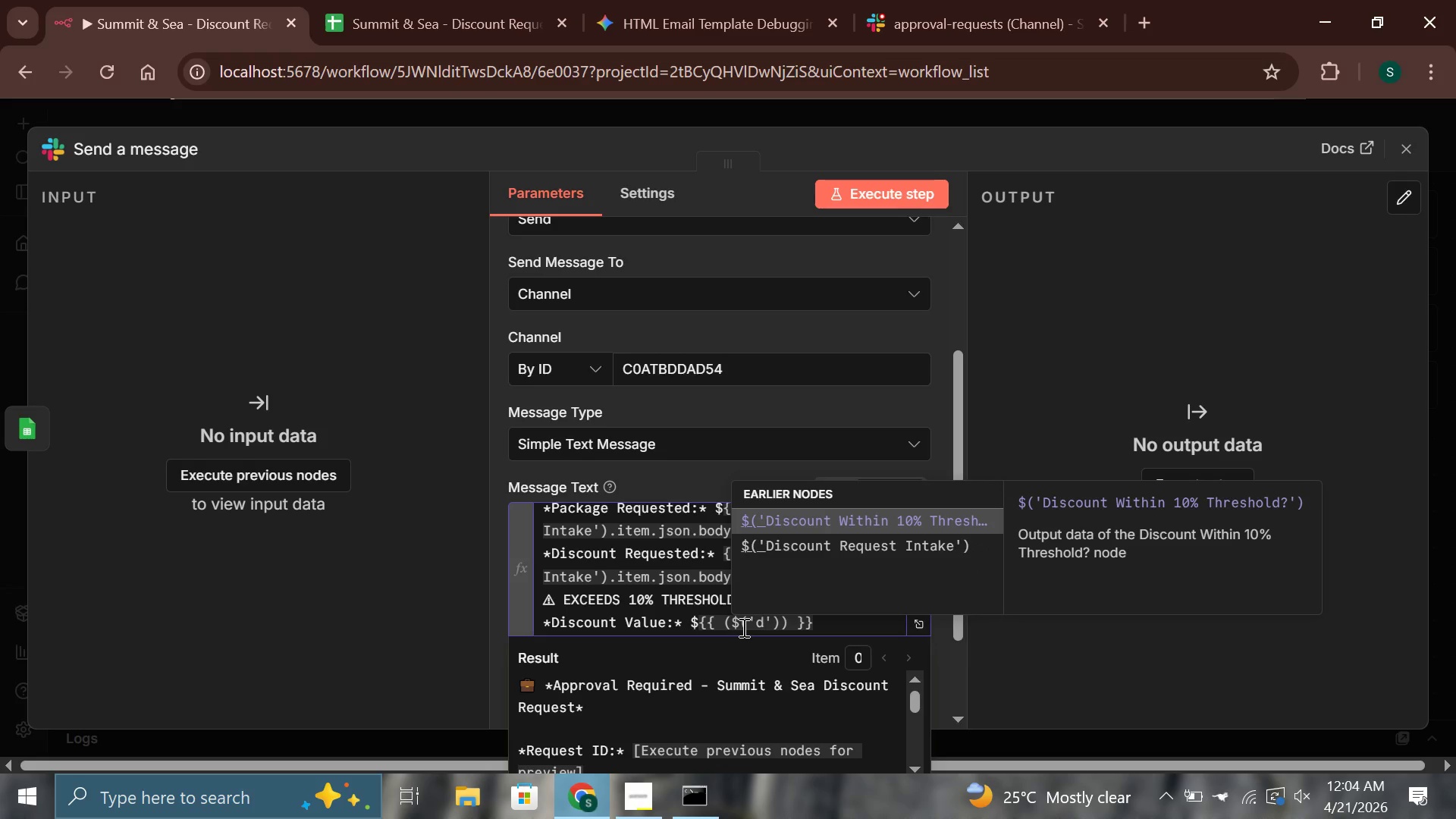 
key(ArrowDown)
 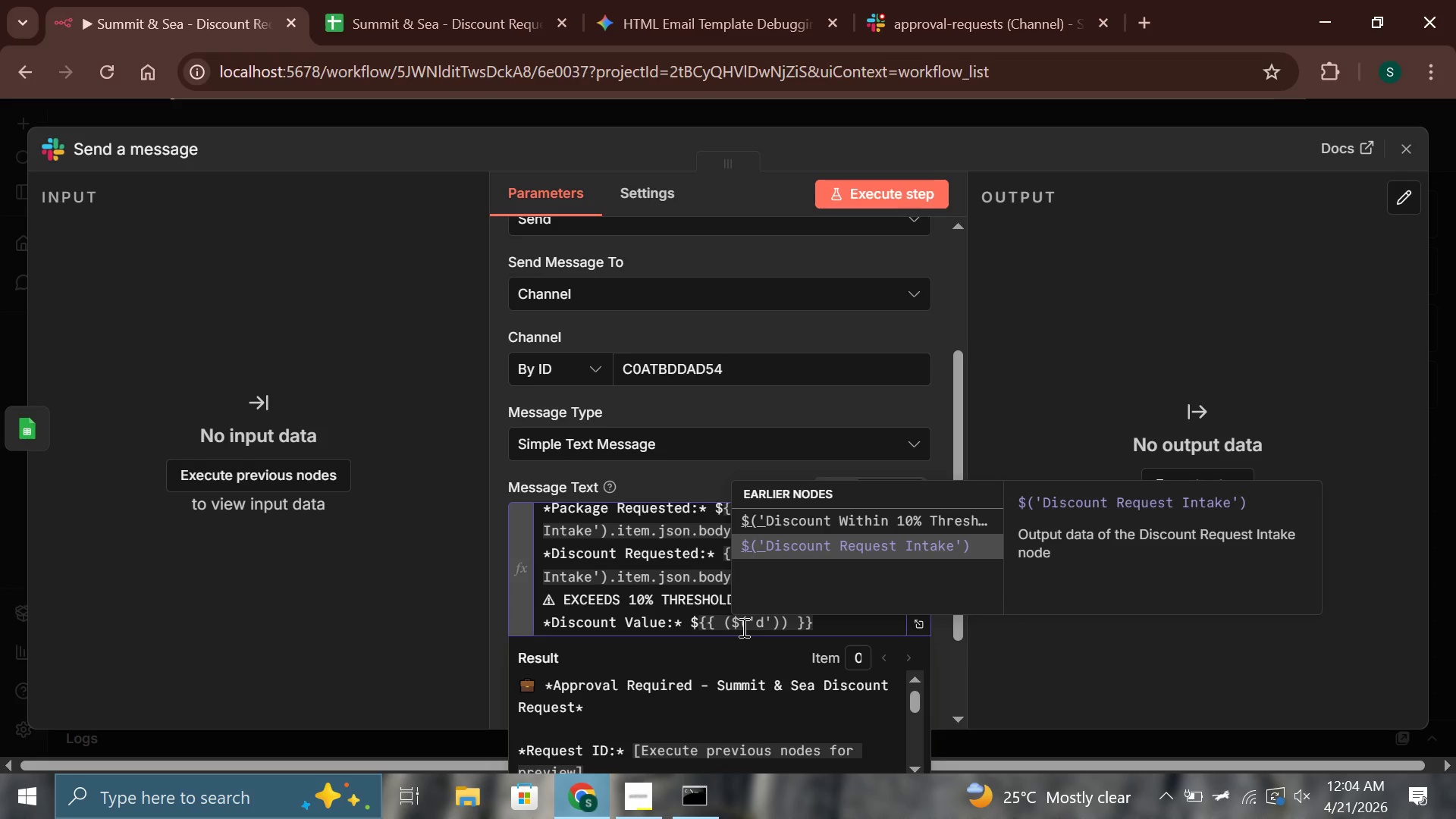 
key(Enter)
 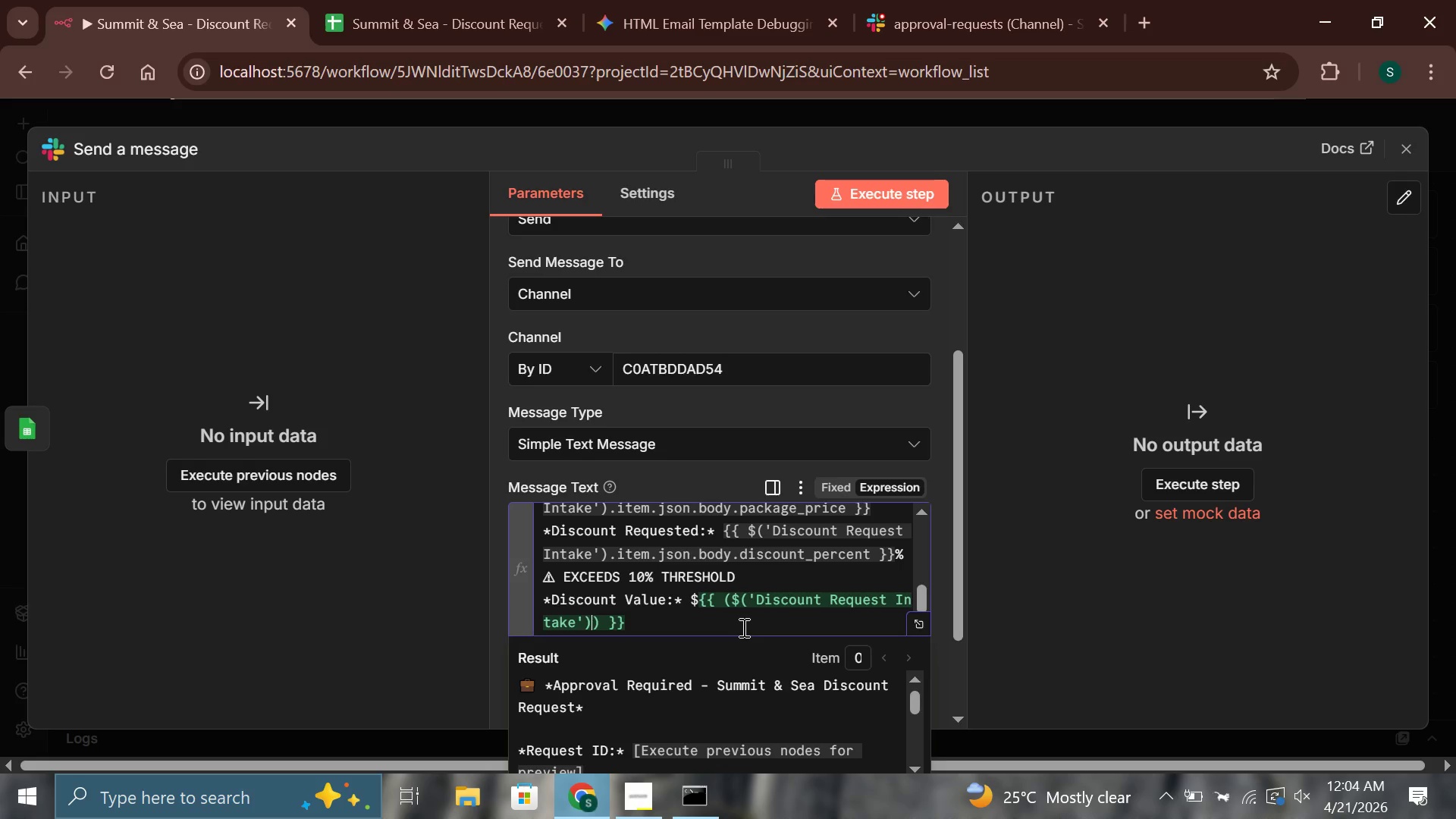 
wait(6.83)
 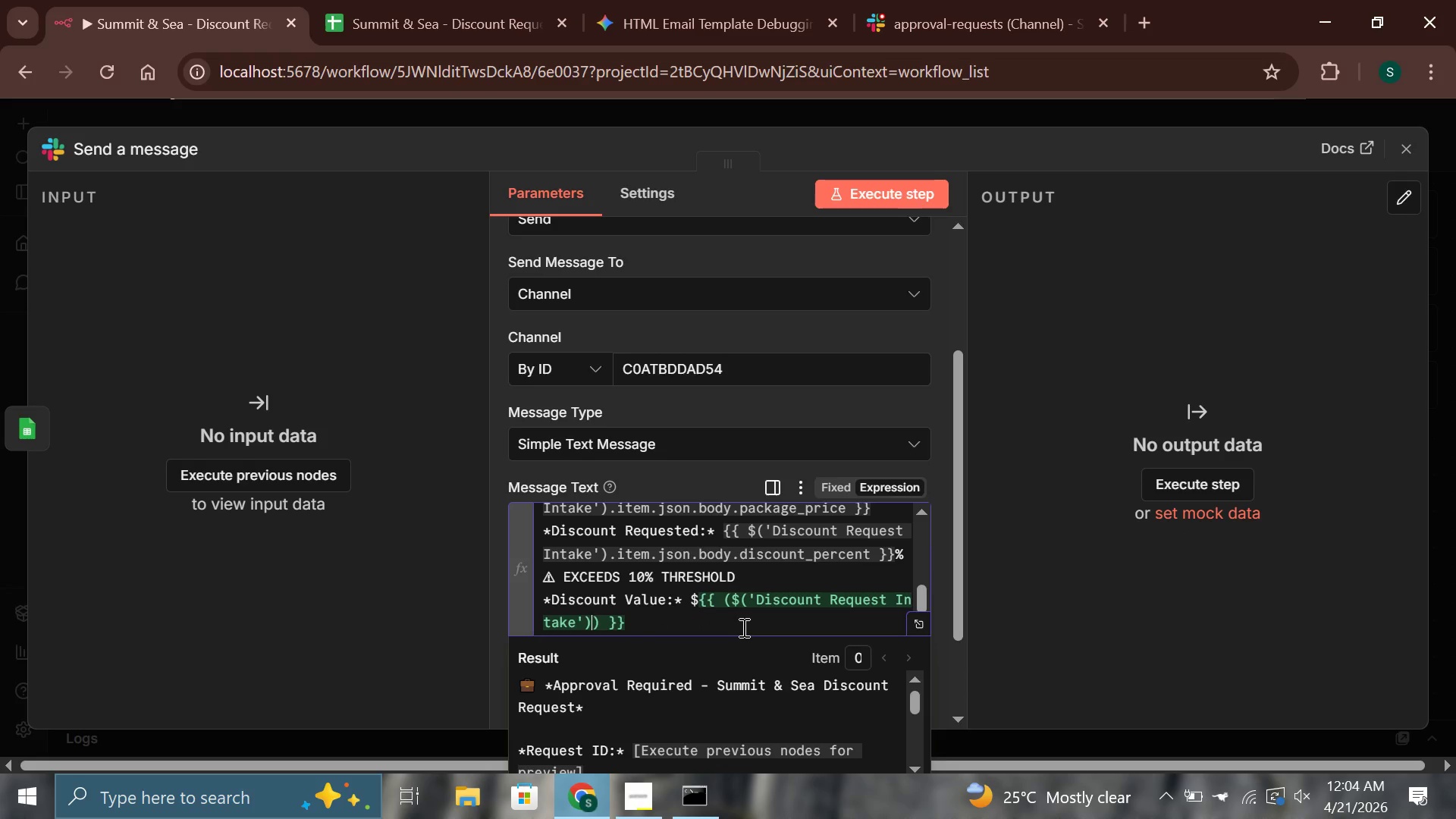 
type(.item.json.body.package_price * $('D)
 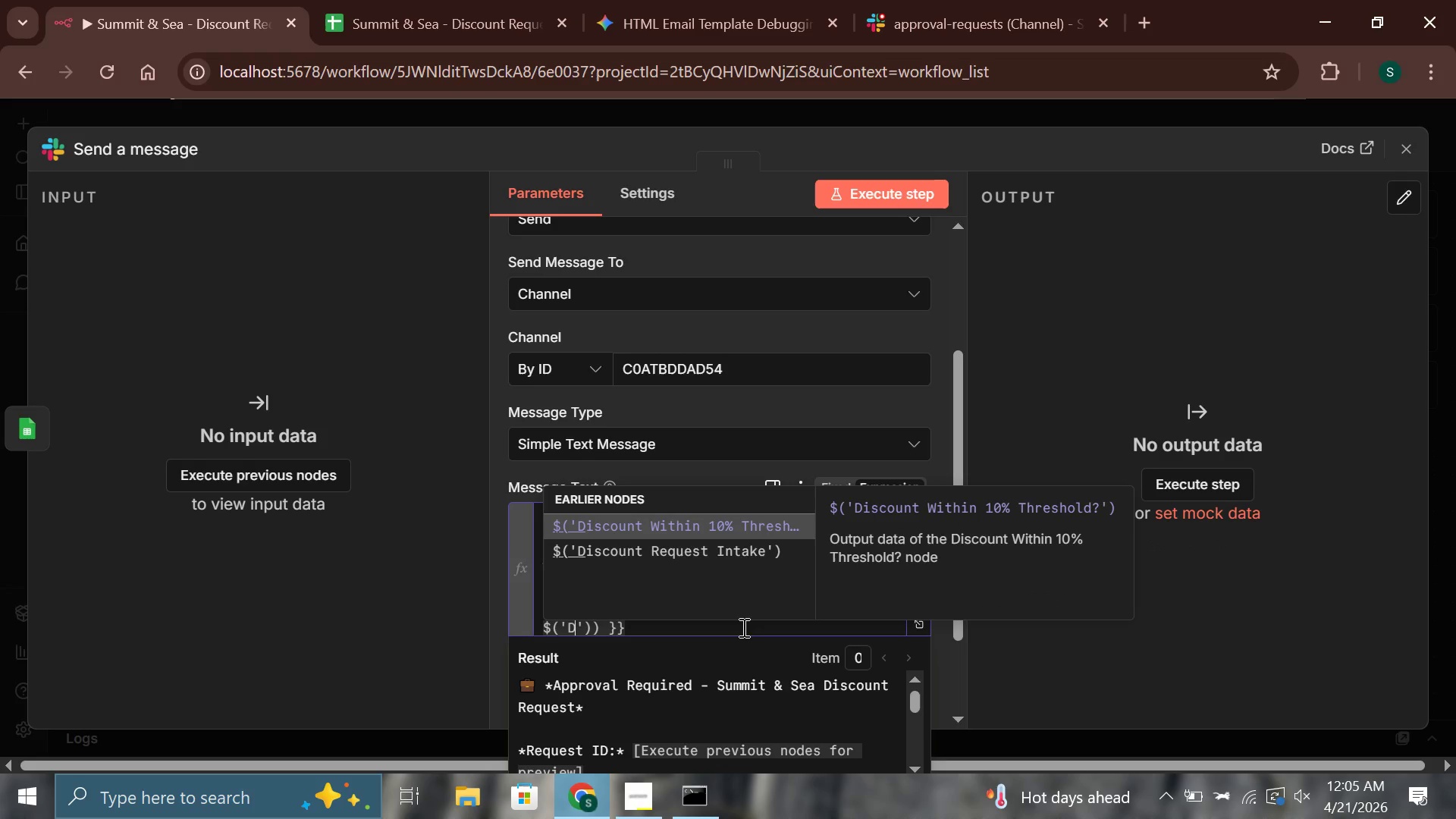 
key(ArrowDown)
 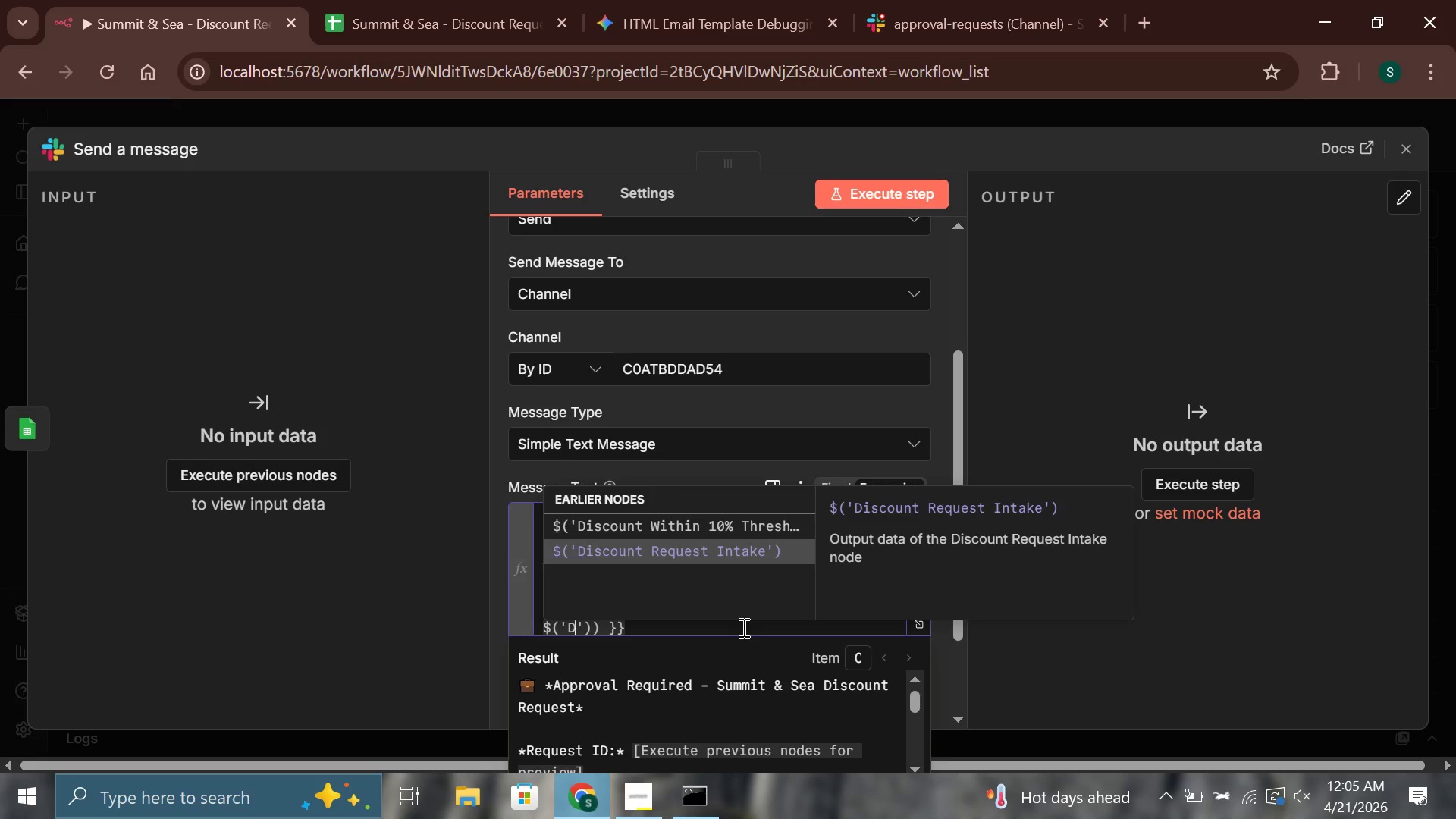 
key(Enter)
 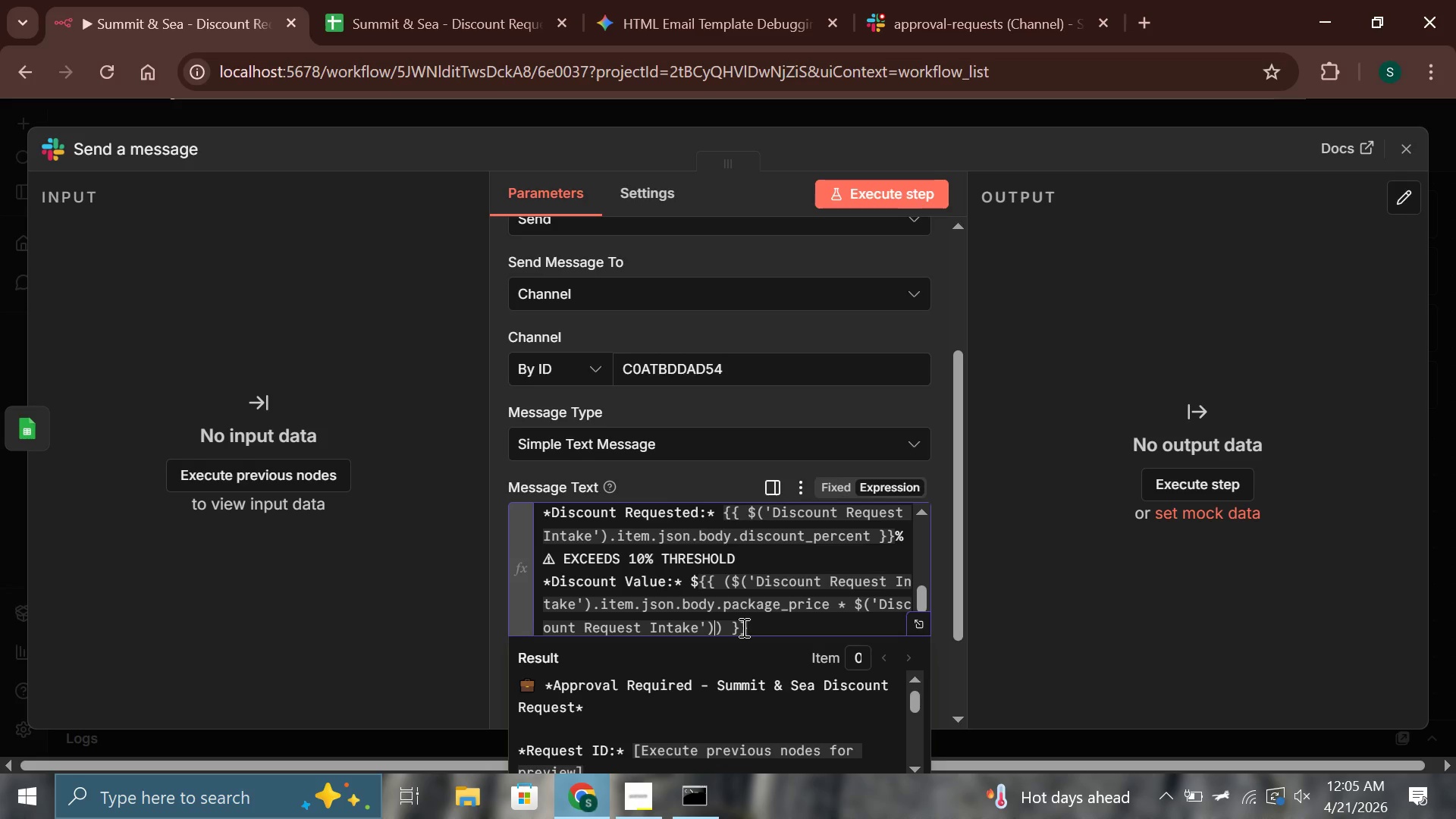 
wait(6.14)
 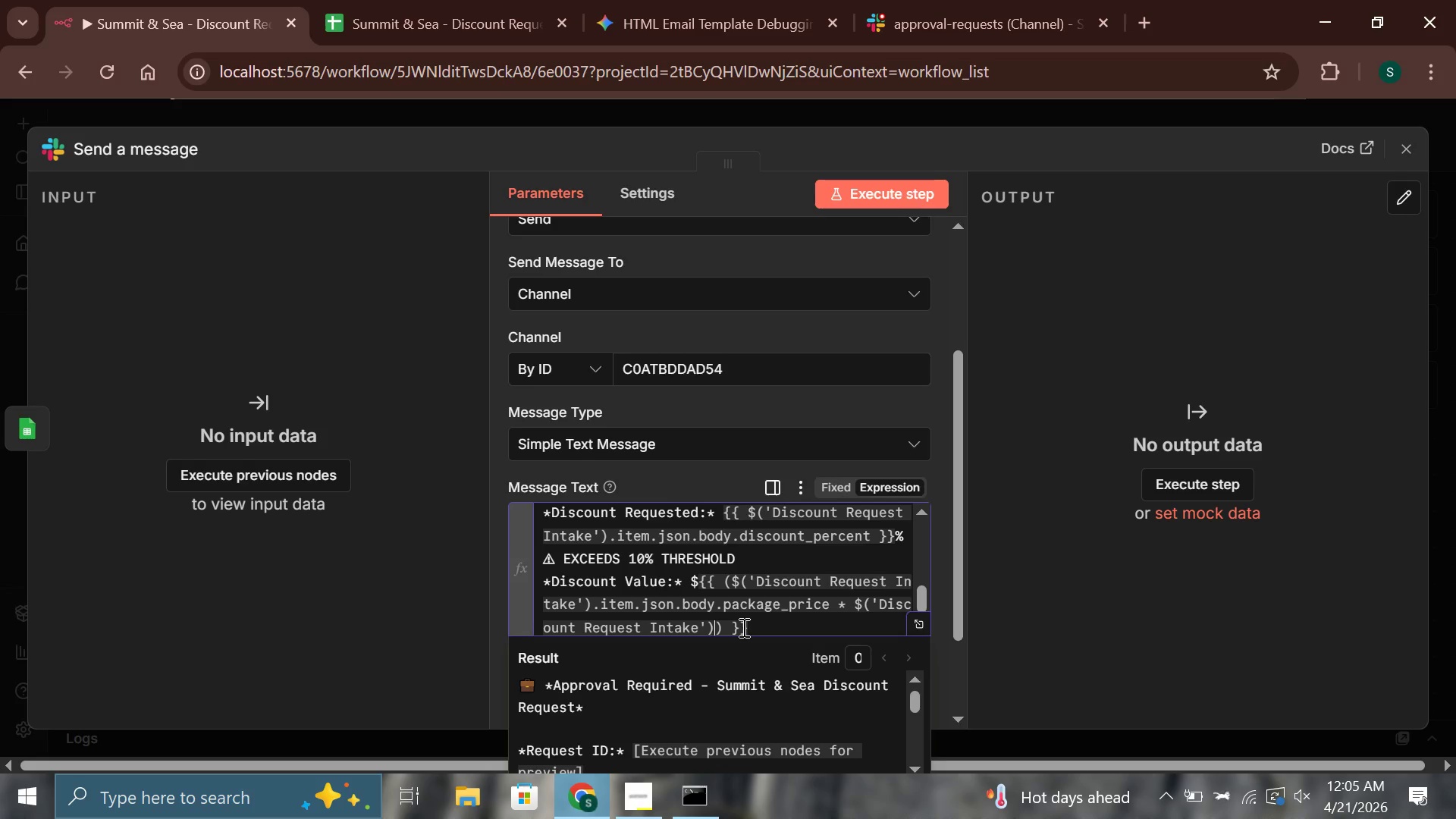 
type(.item.json.body.discount_percent / 100)
 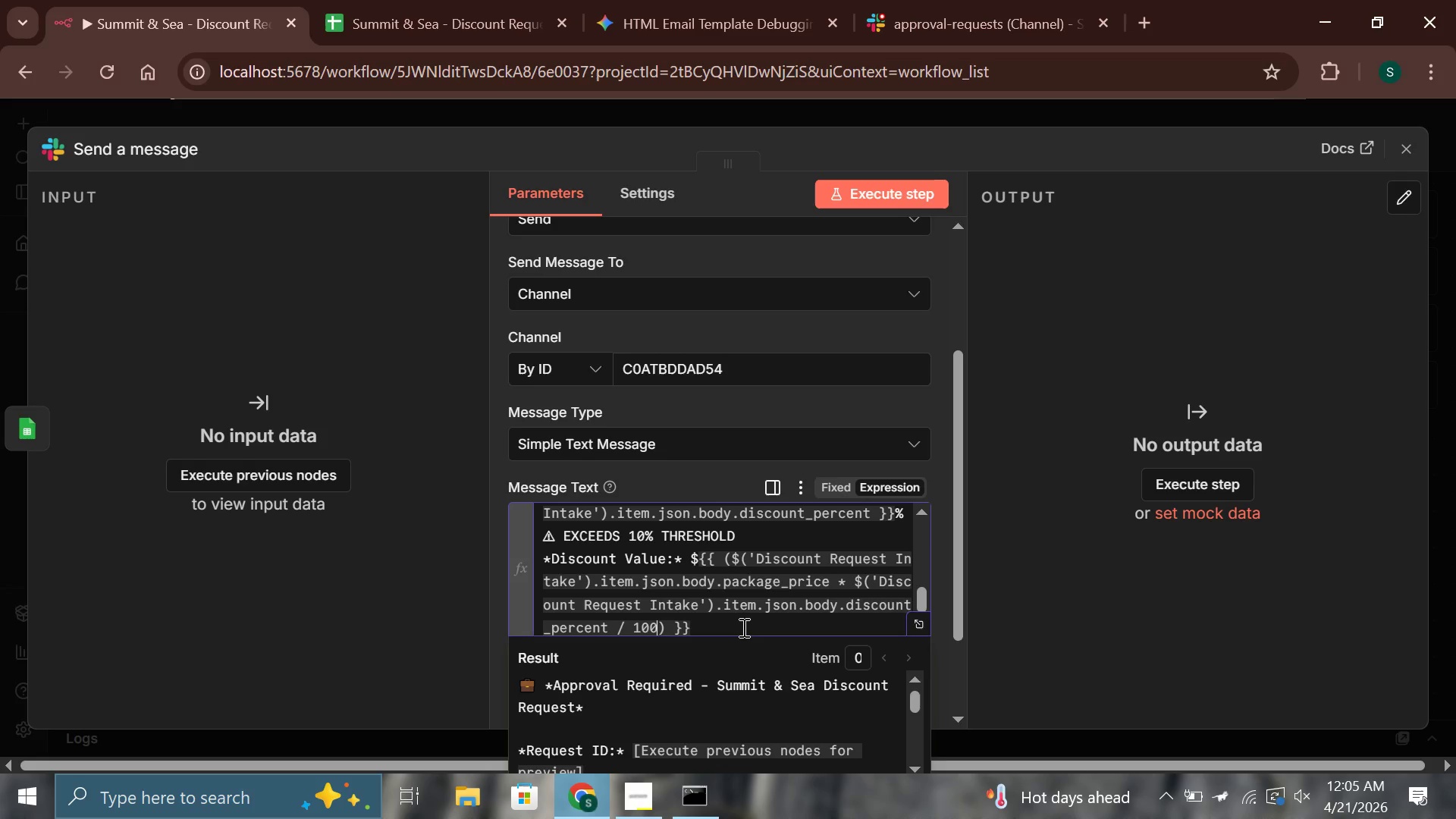 
key(ArrowRight)
 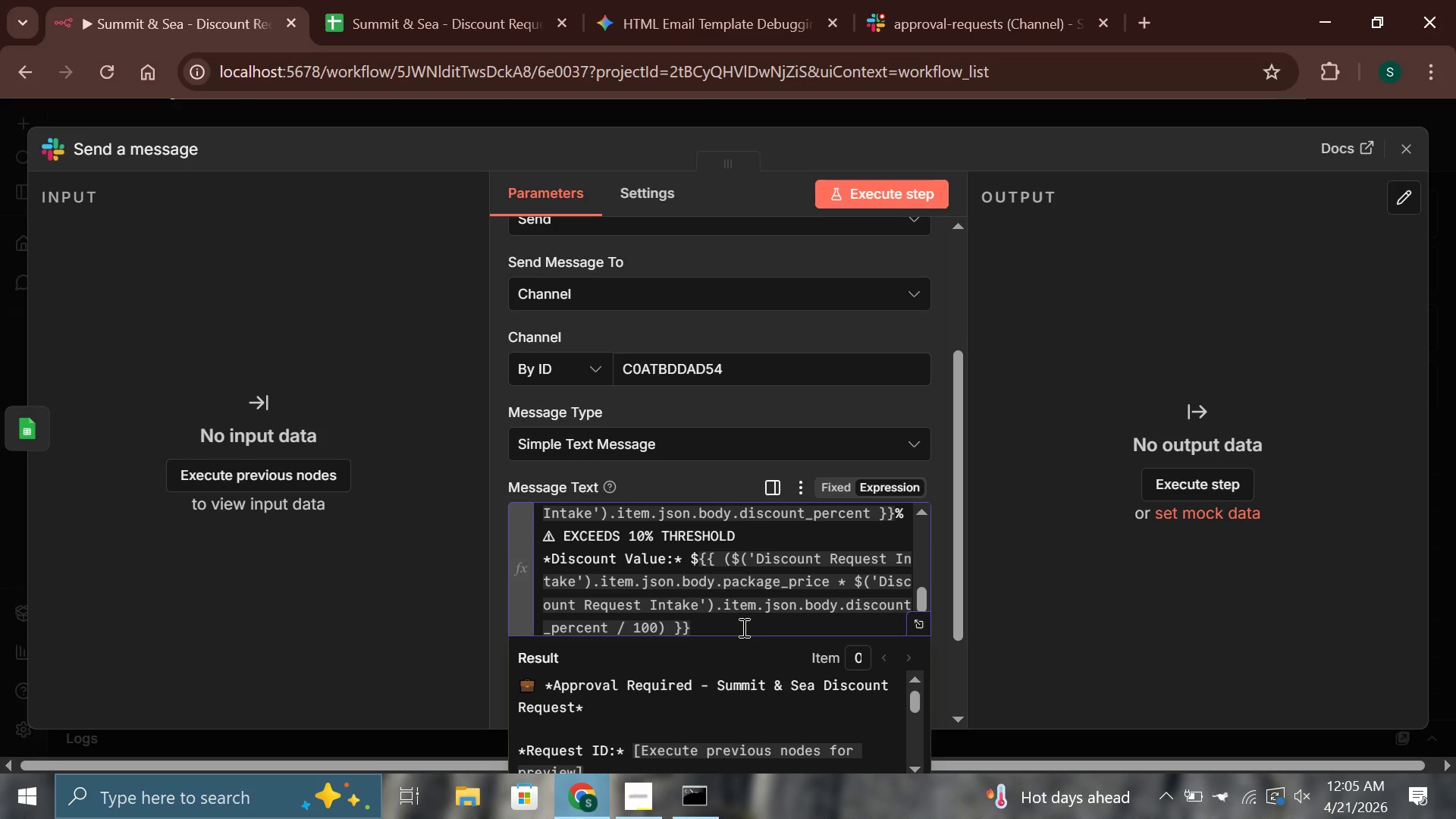 
type(.tiFixed(2)
 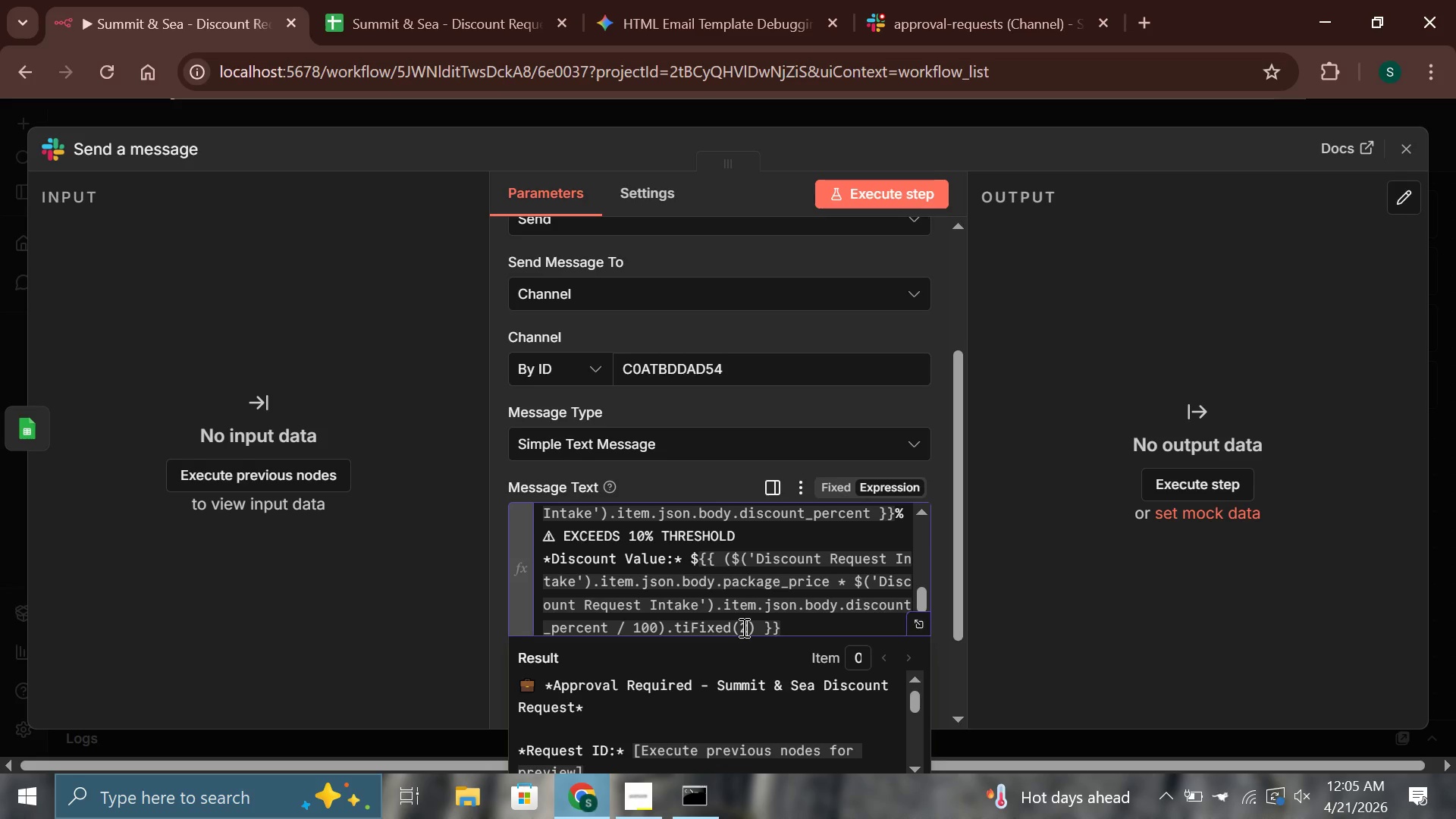 
key(ArrowRight)
 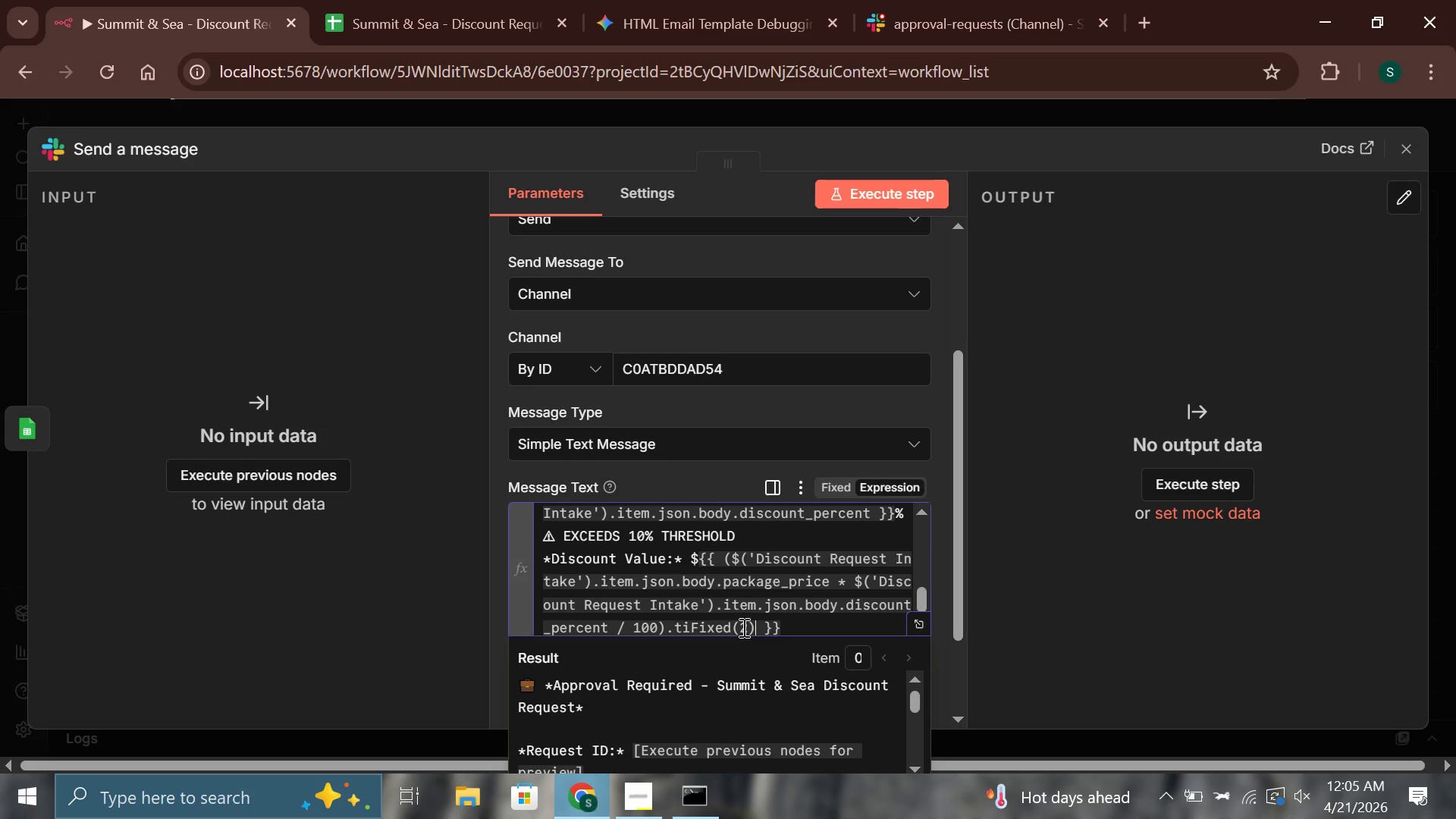 
key(ArrowRight)
 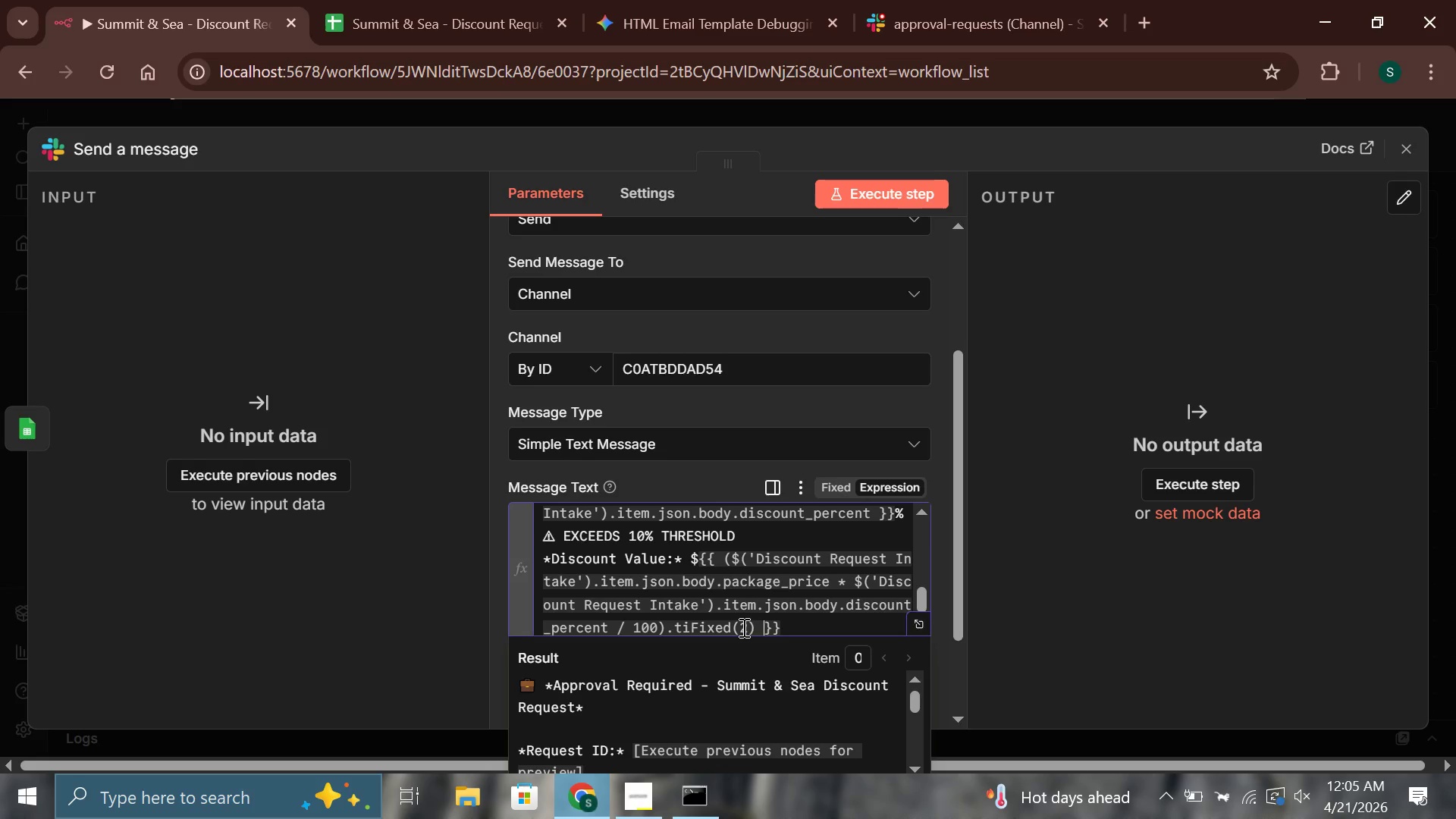 
key(ArrowRight)
 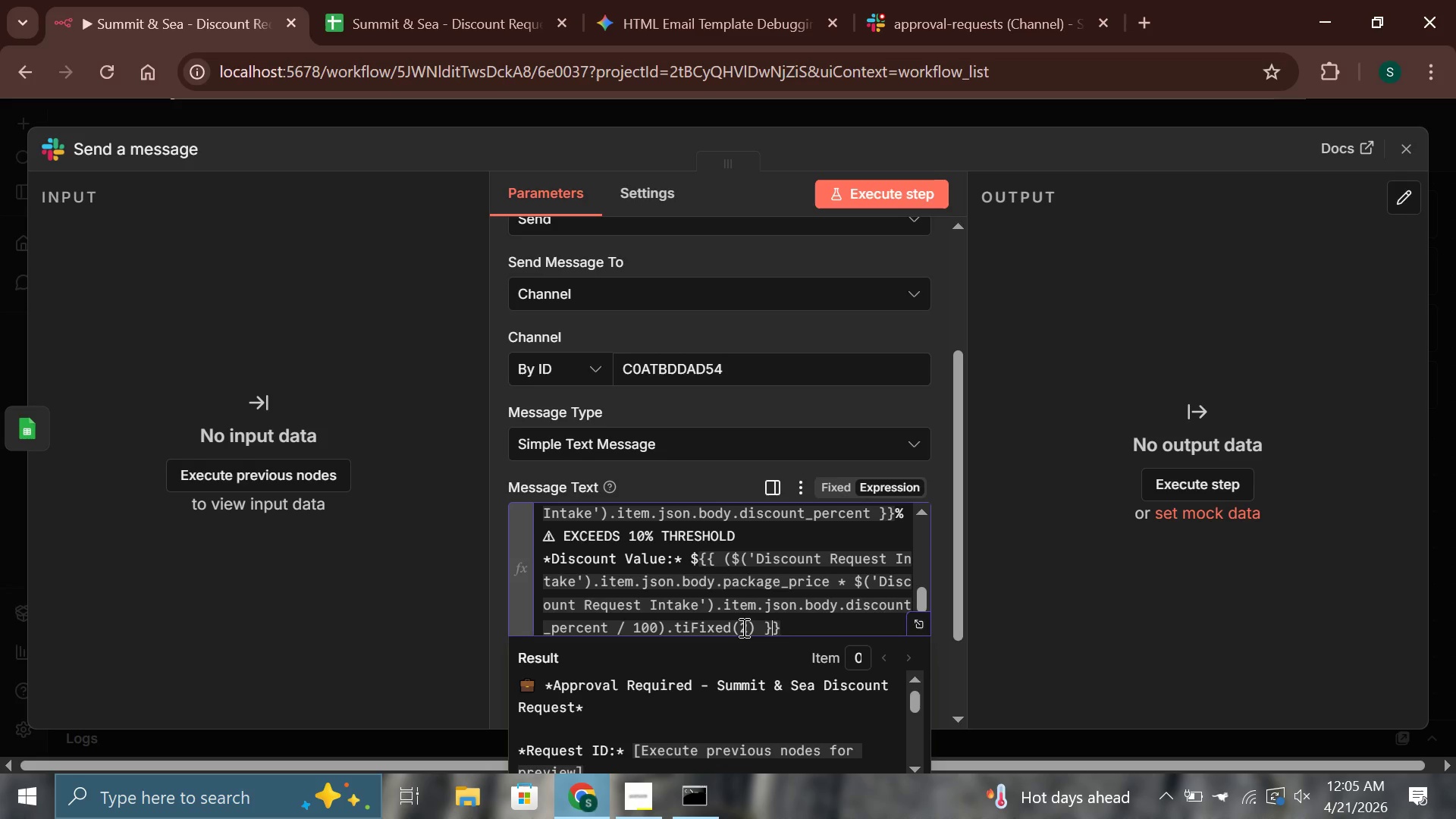 
key(ArrowRight)
 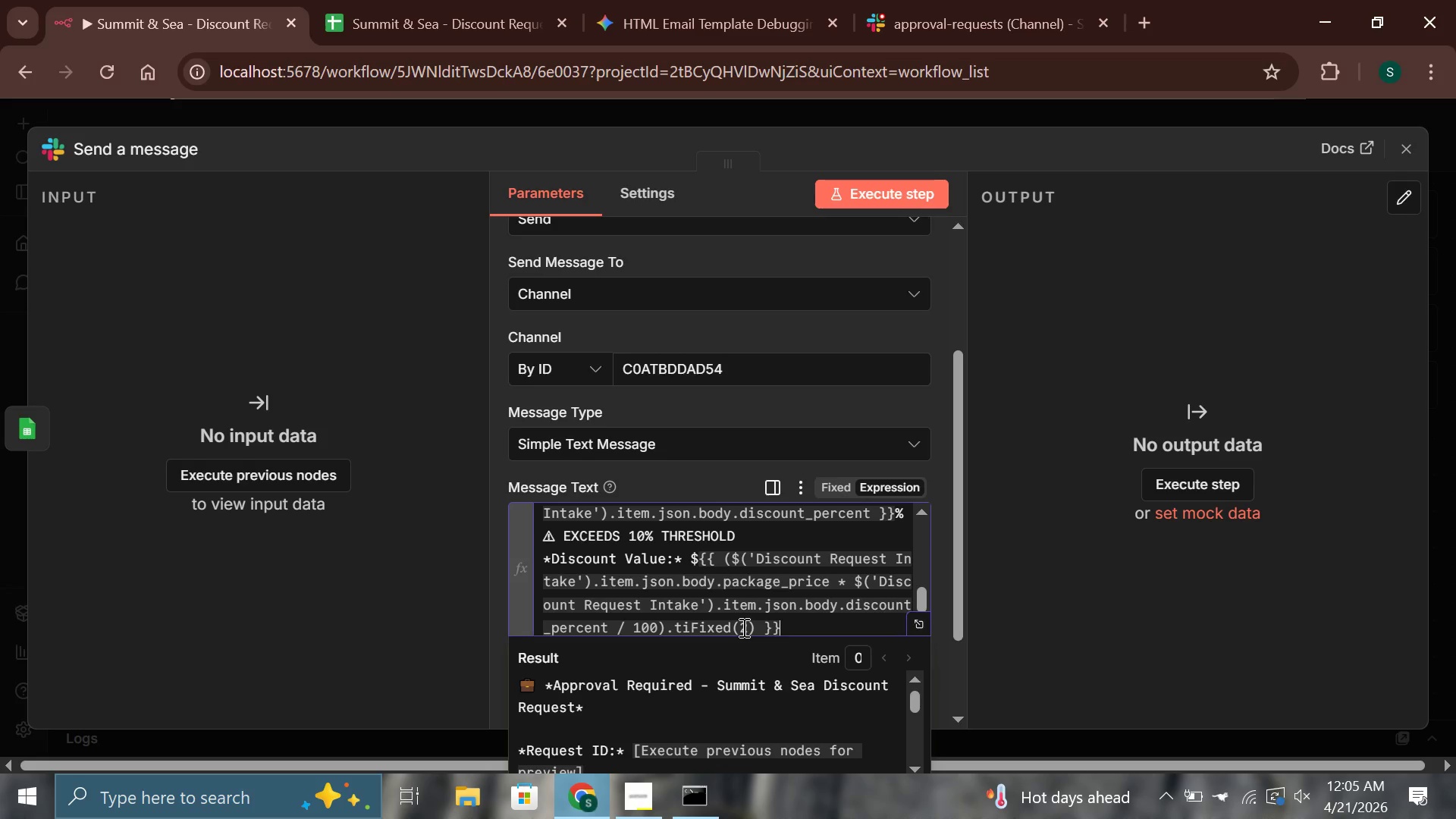 
key(Enter)
 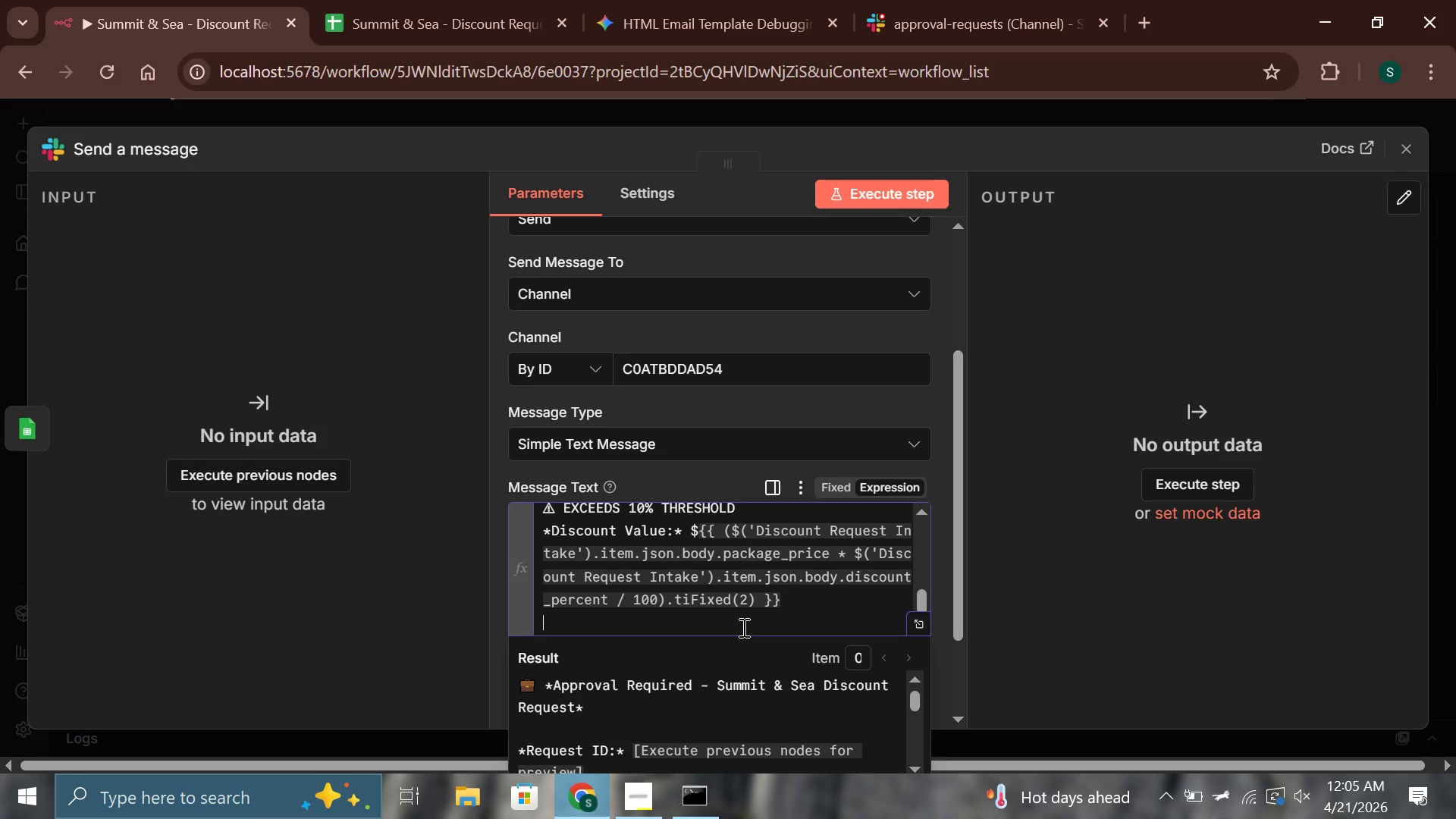 
wait(12.8)
 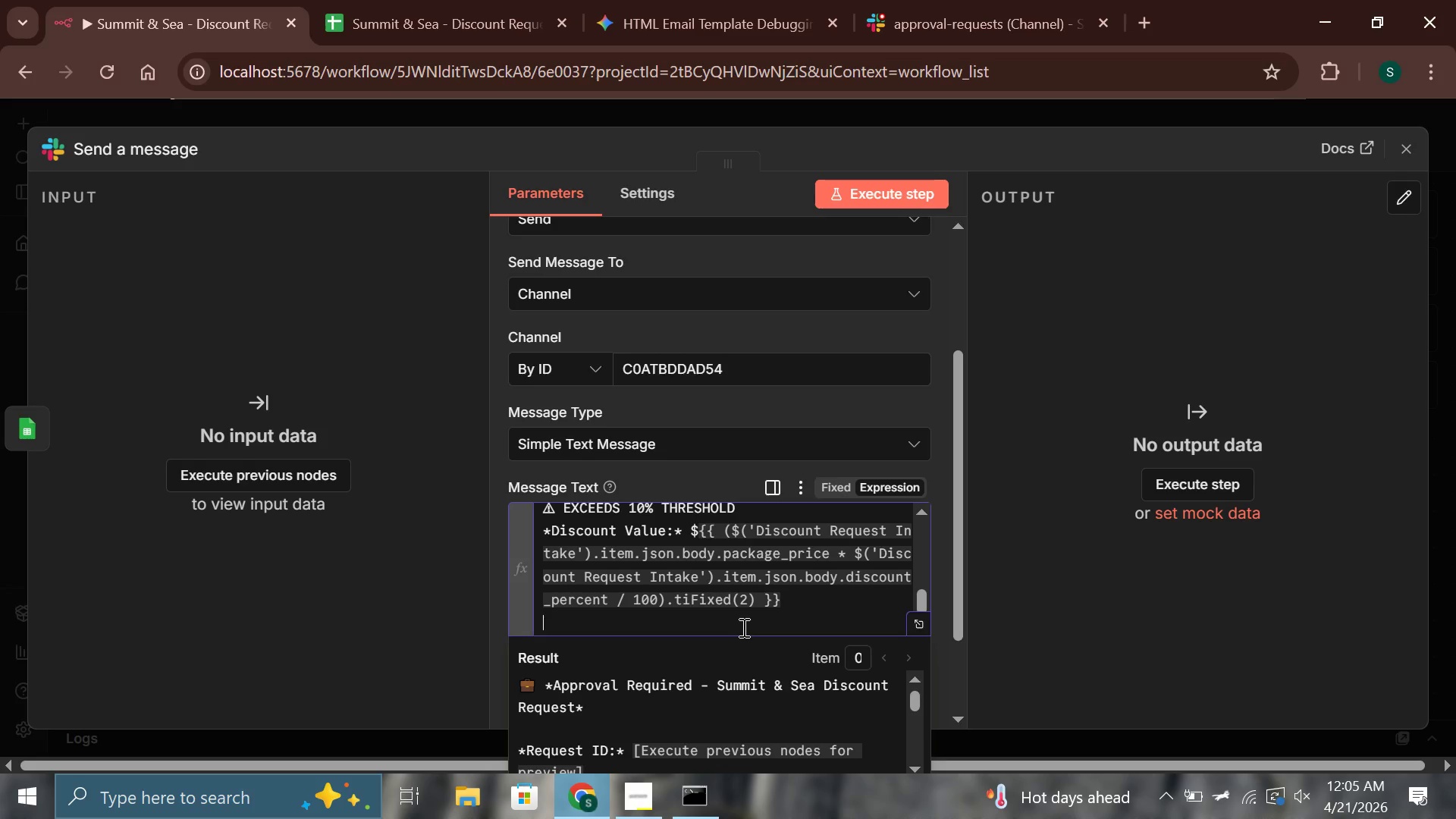 
hold_key(key=ShiftLeft, duration=1.51)
 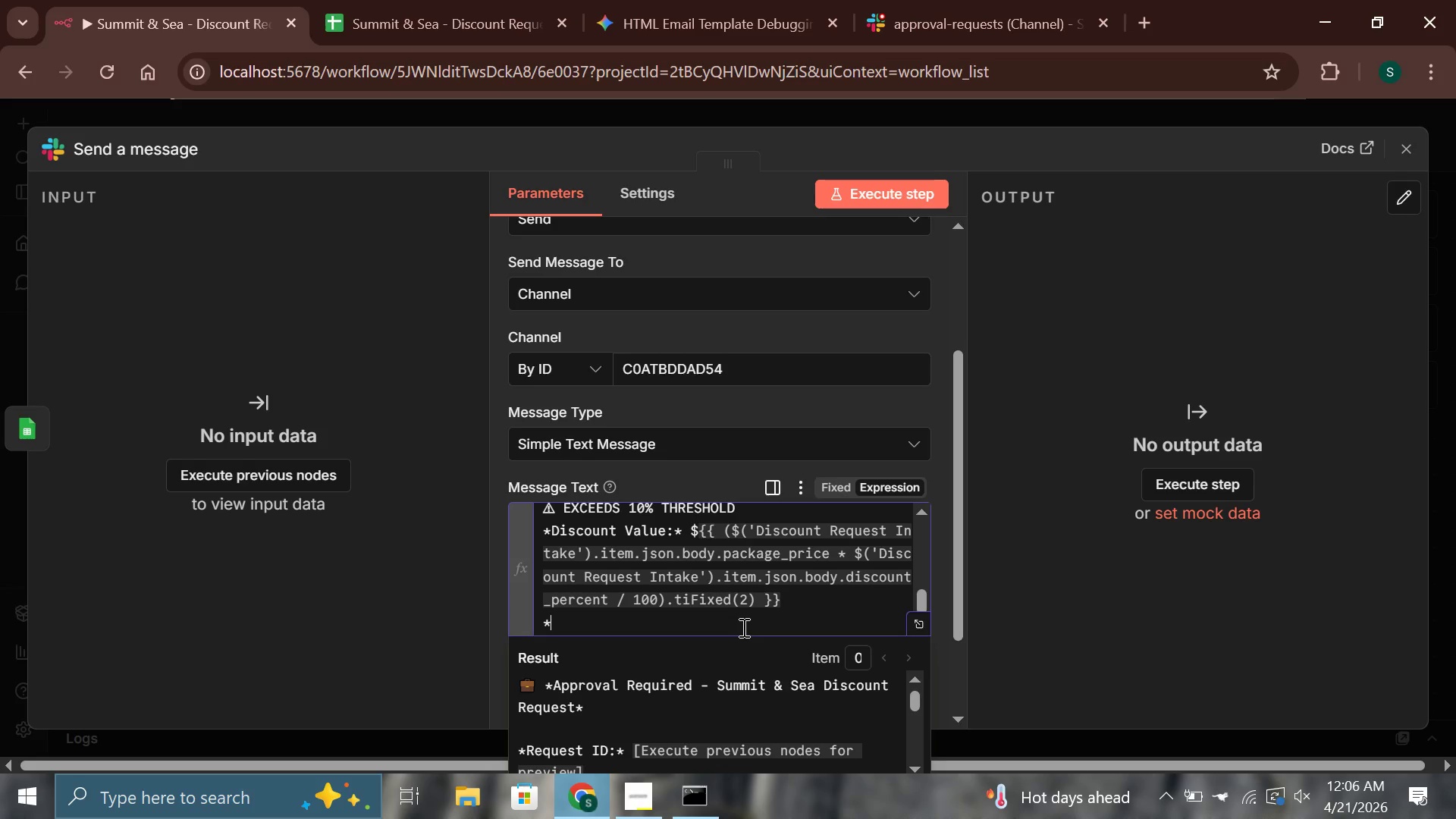 
type(*Reason:* {{$('D)
 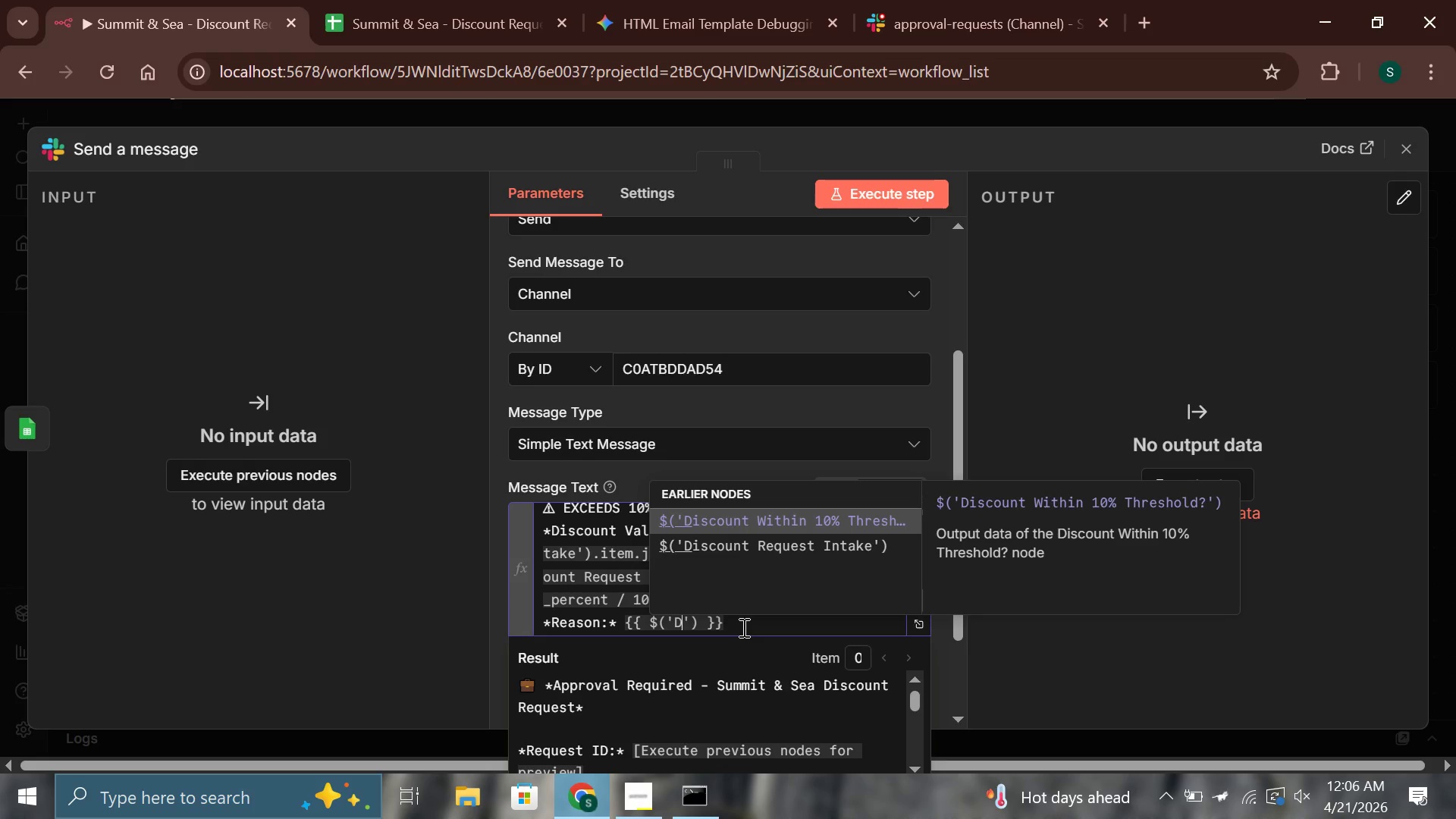 
key(ArrowDown)
 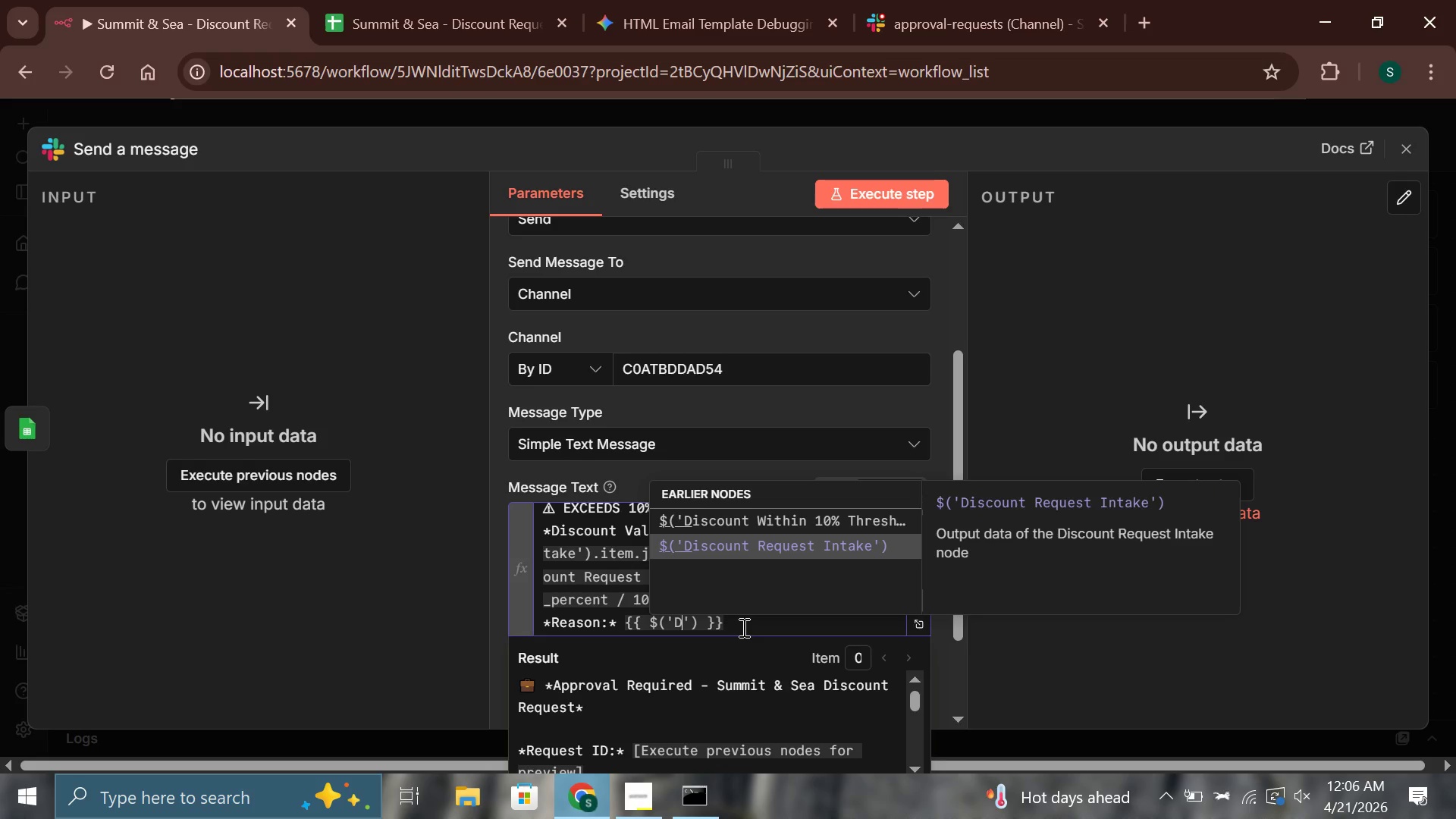 
key(Enter)
 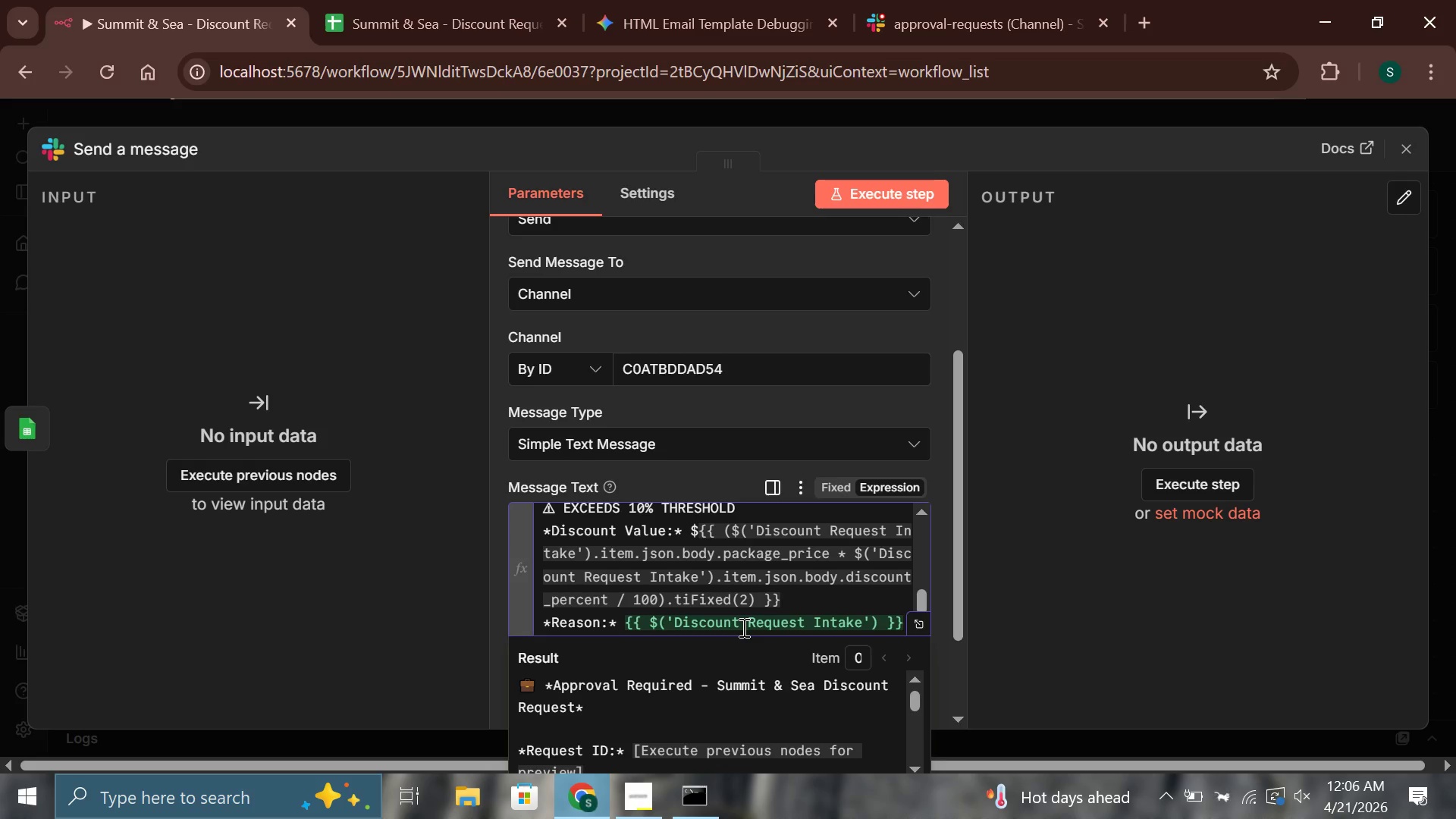 
type(.item.json.body.reason)
 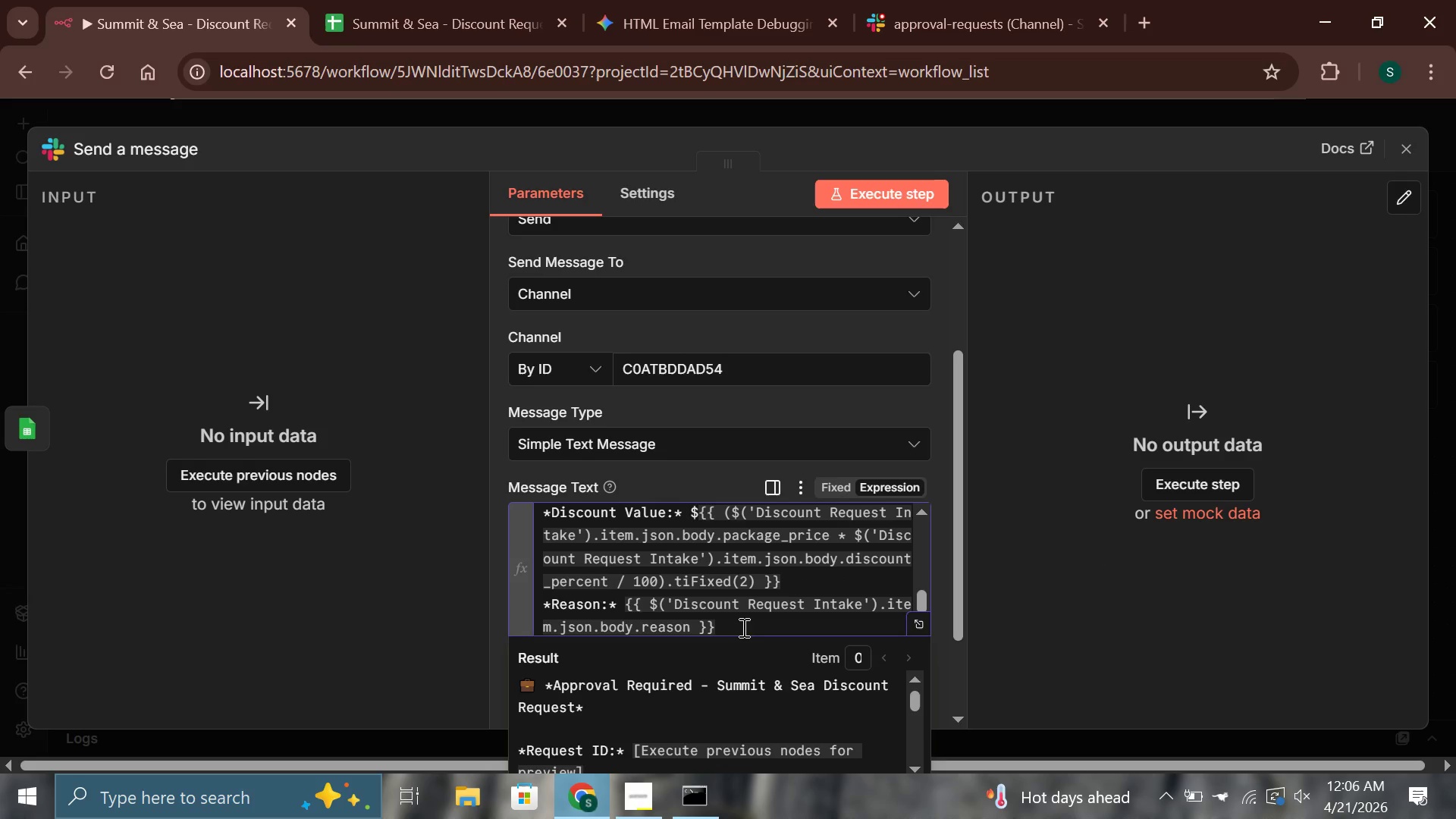 
key(ArrowRight)
 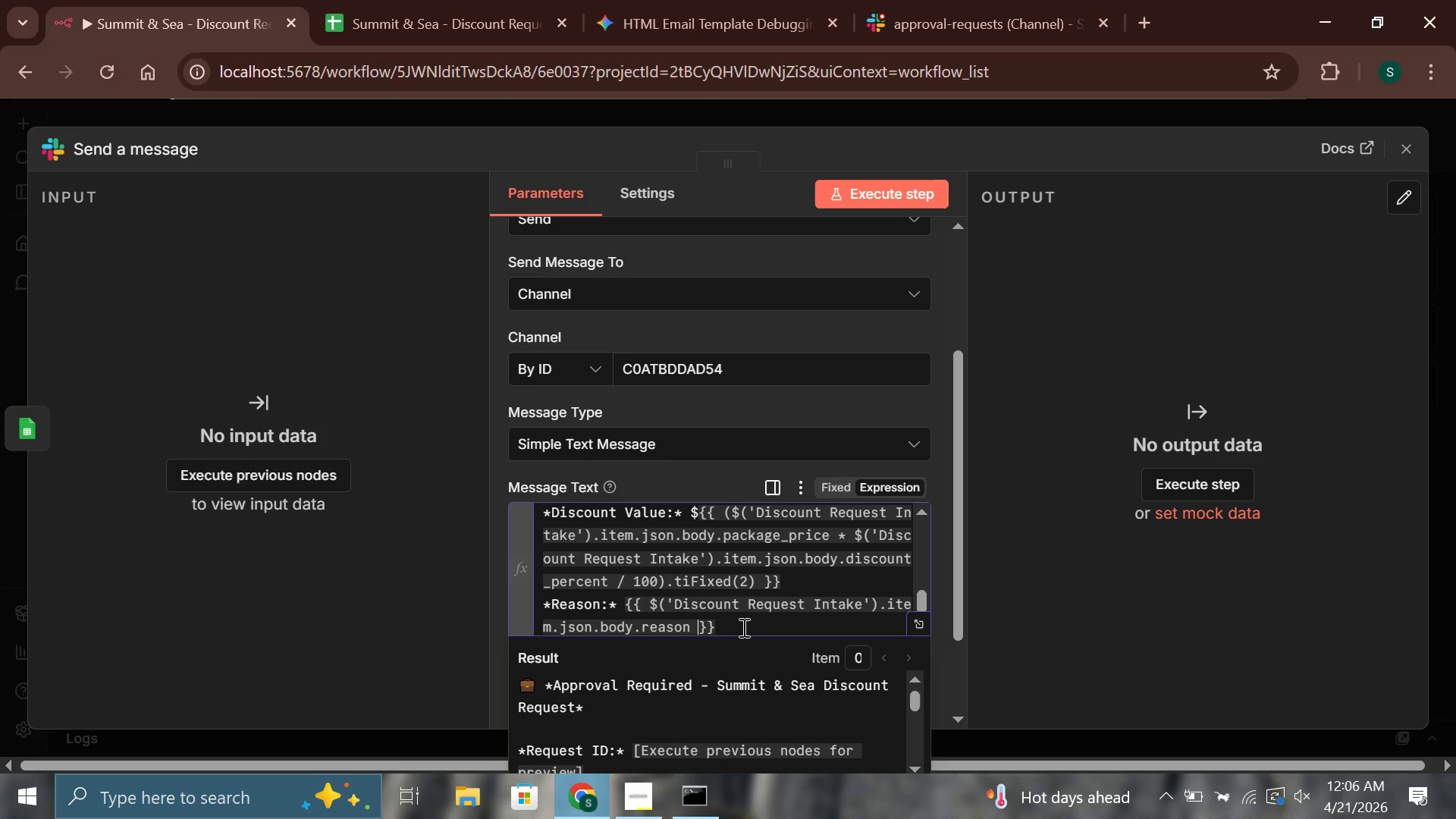 
key(ArrowRight)
 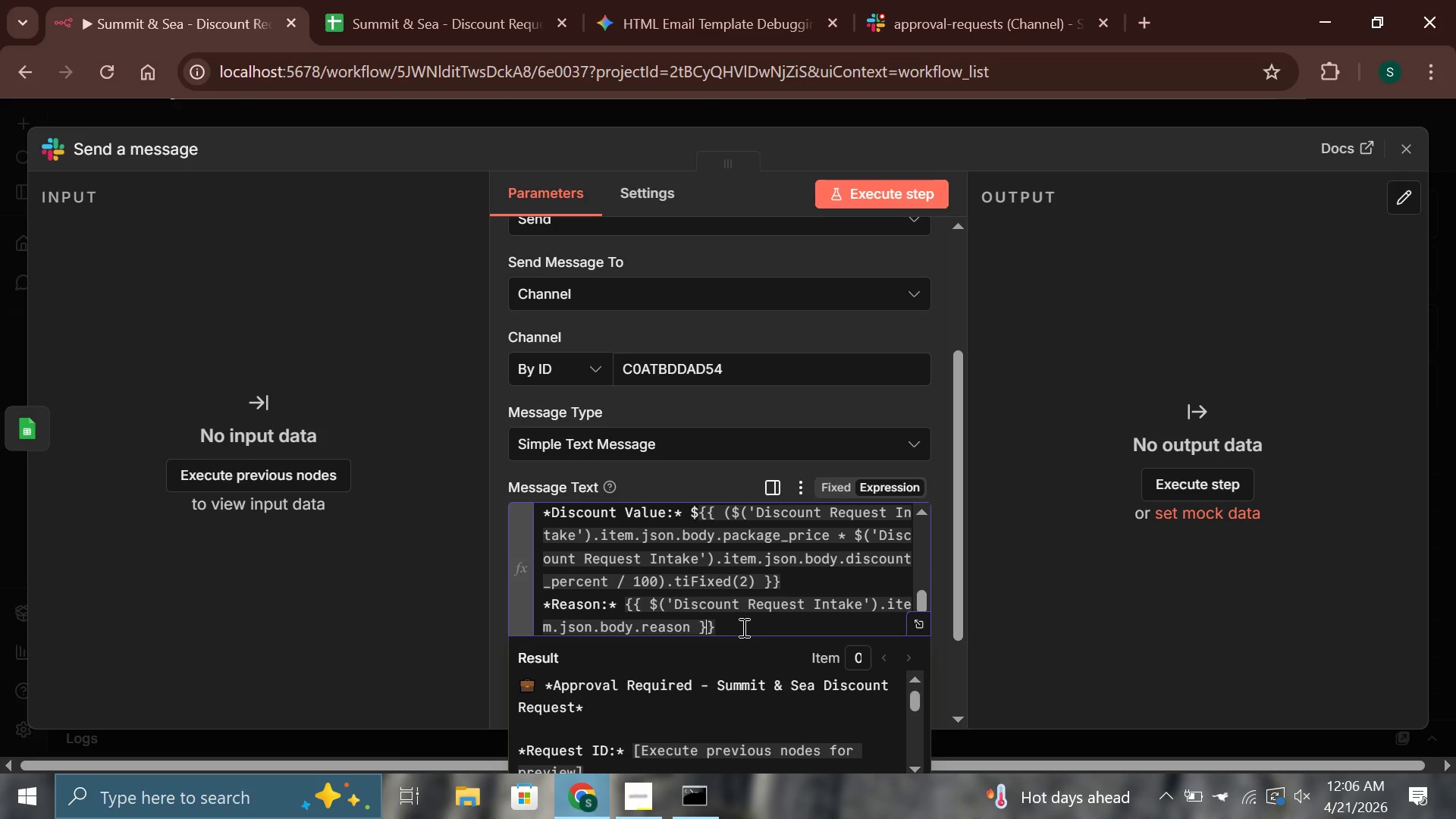 
key(ArrowRight)
 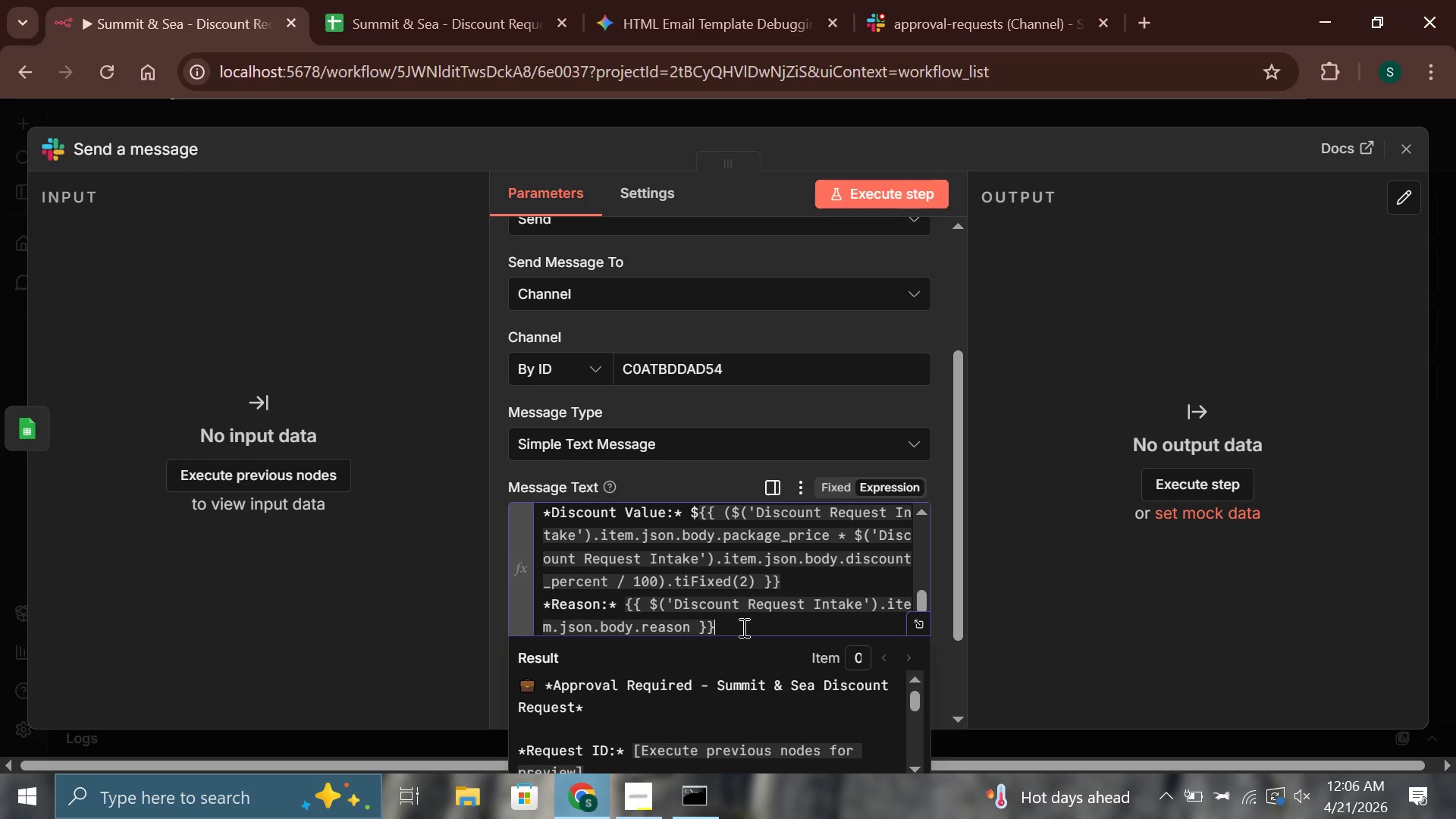 
key(Enter)
 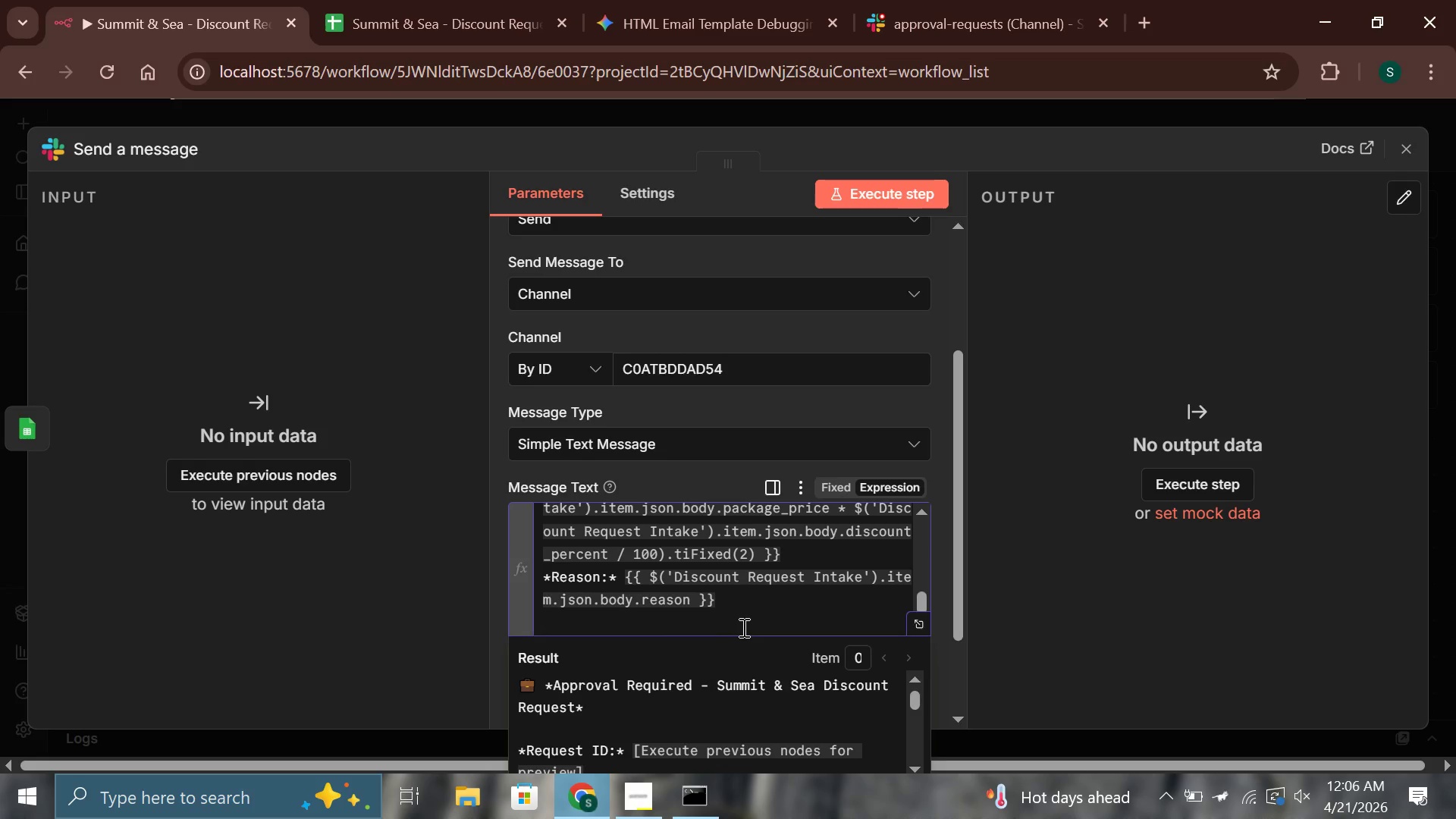 
key(Enter)
 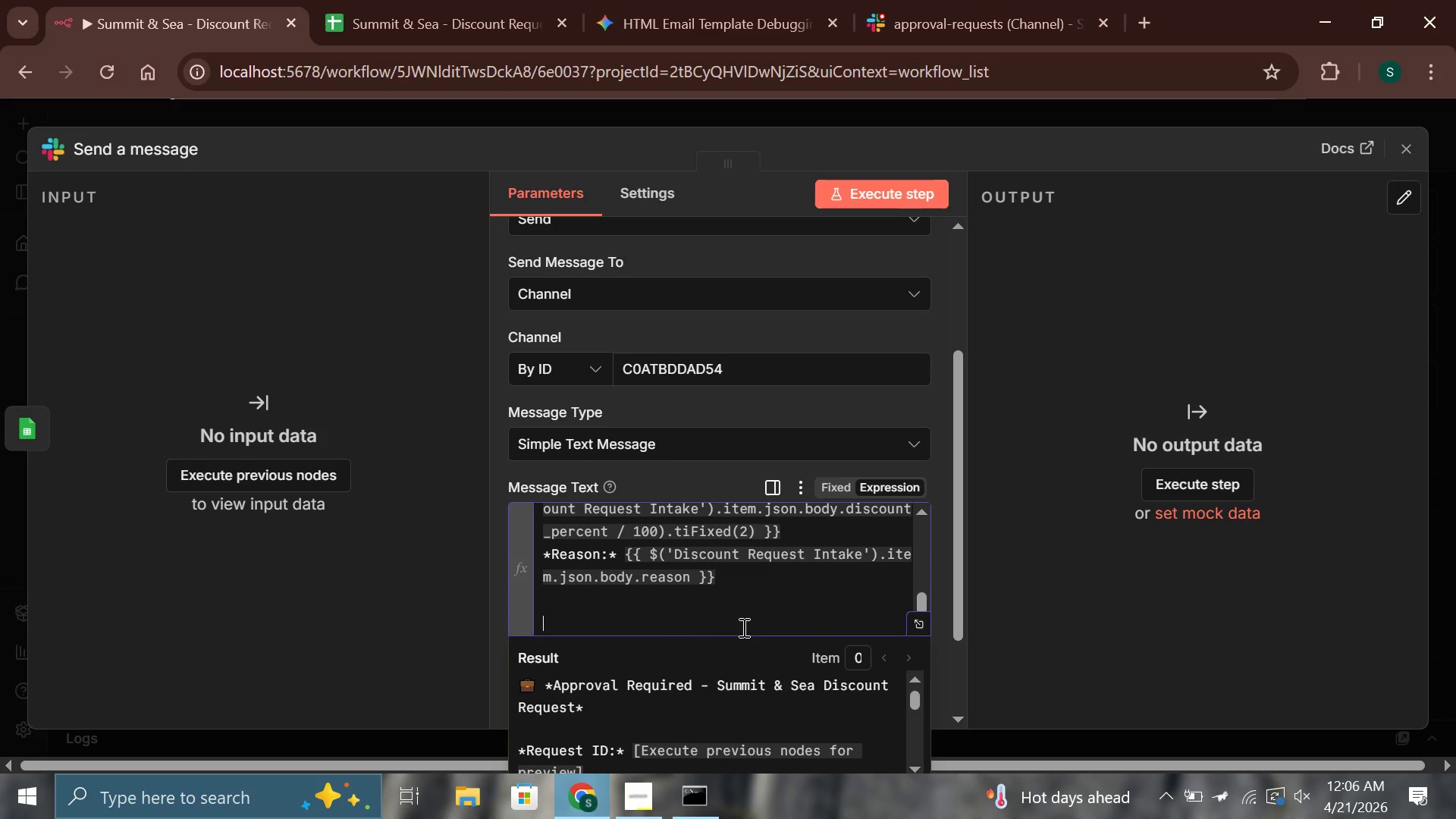 
hold_key(key=ShiftLeft, duration=0.47)
 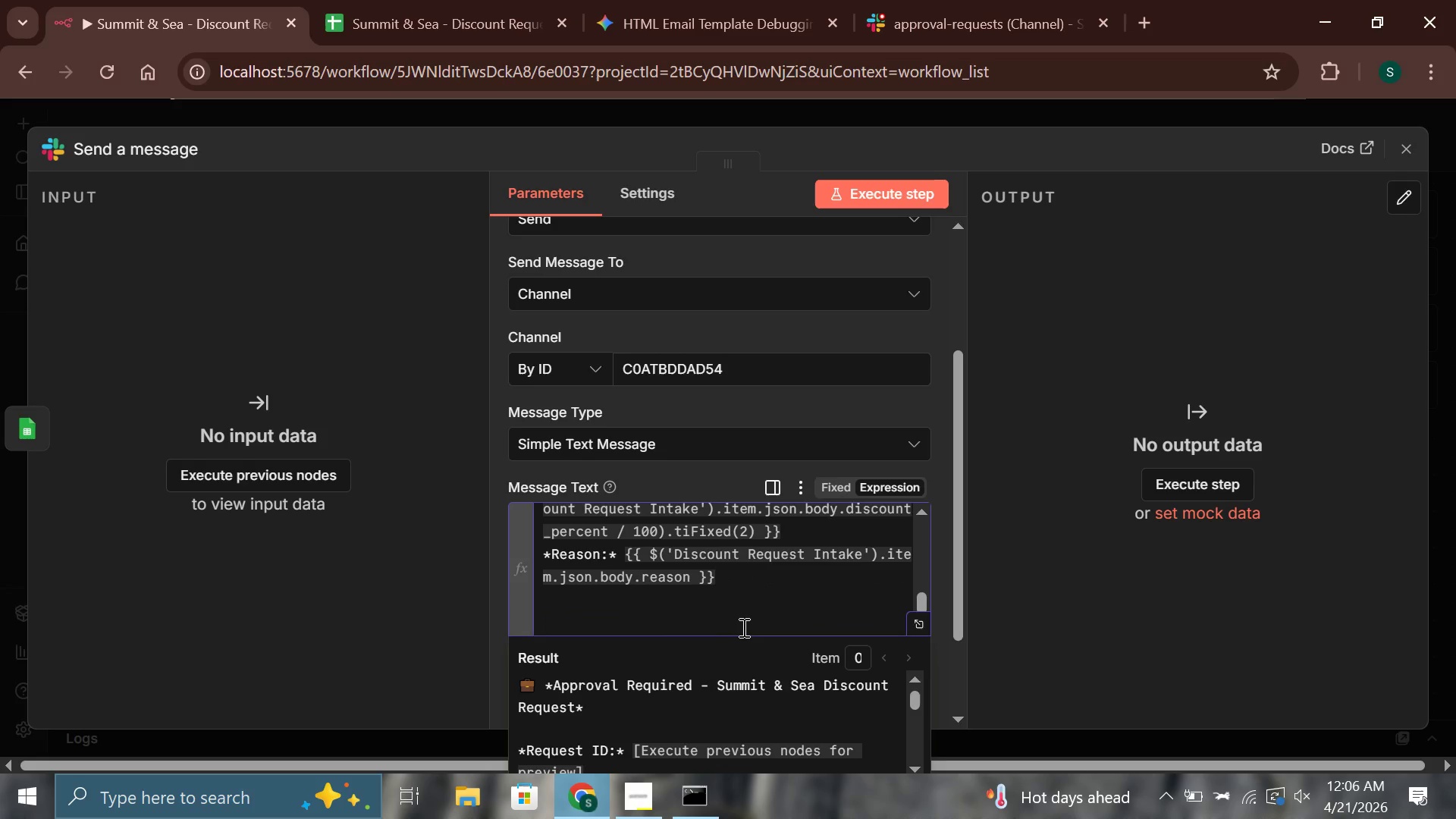 
key(Meta+Period)
 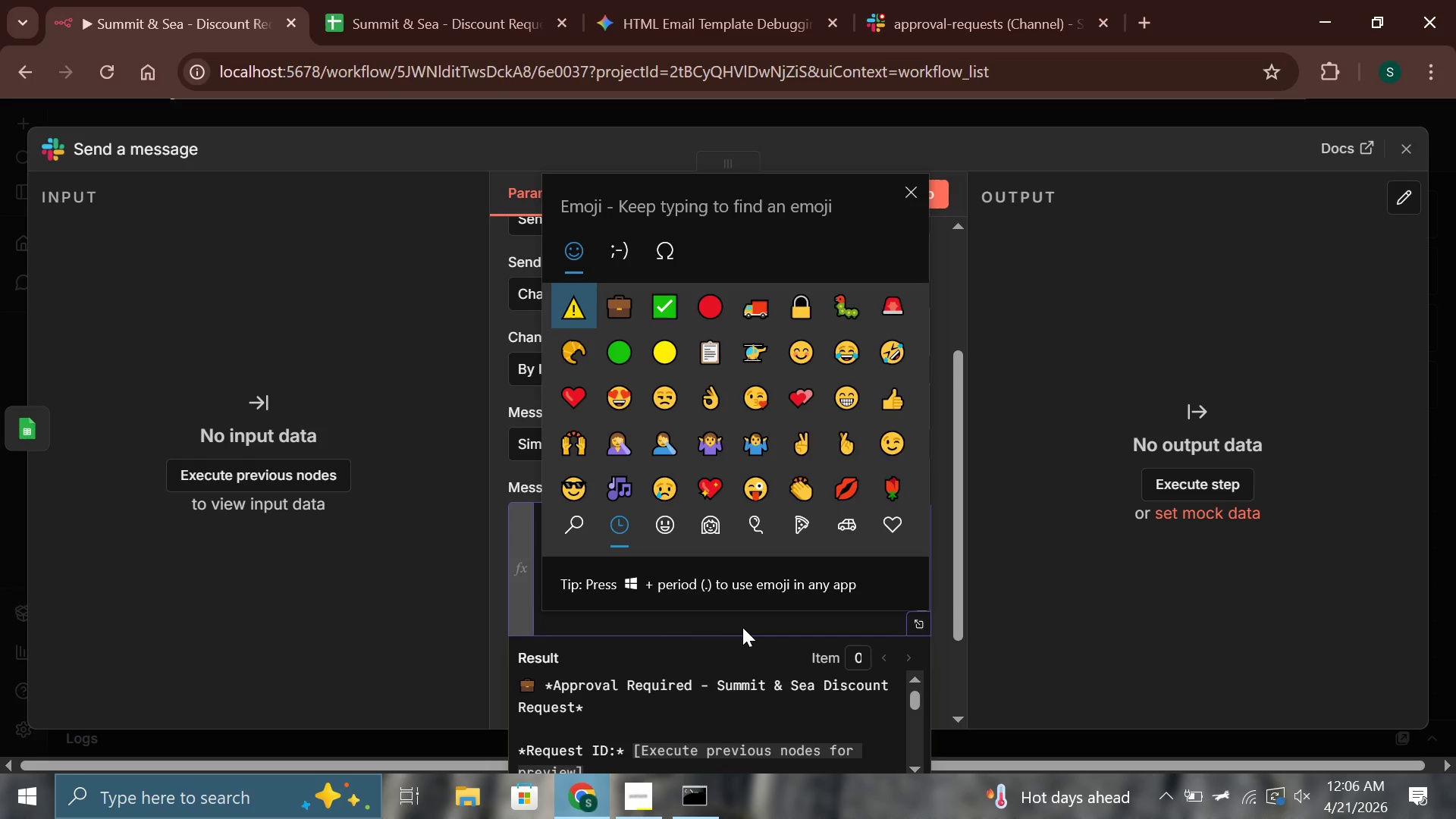 
type(right)
 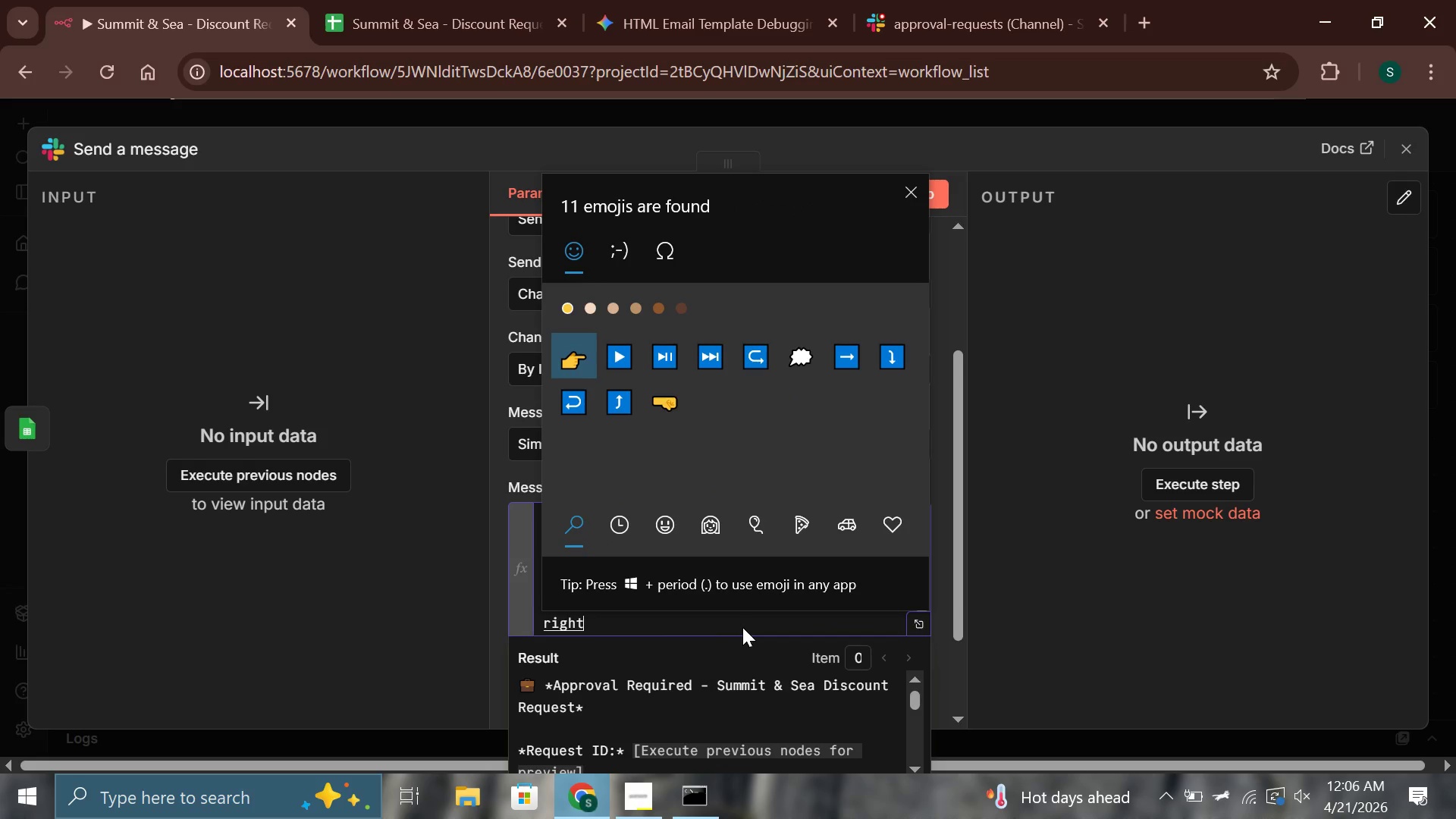 
hold_key(key=ArrowRight, duration=0.66)
 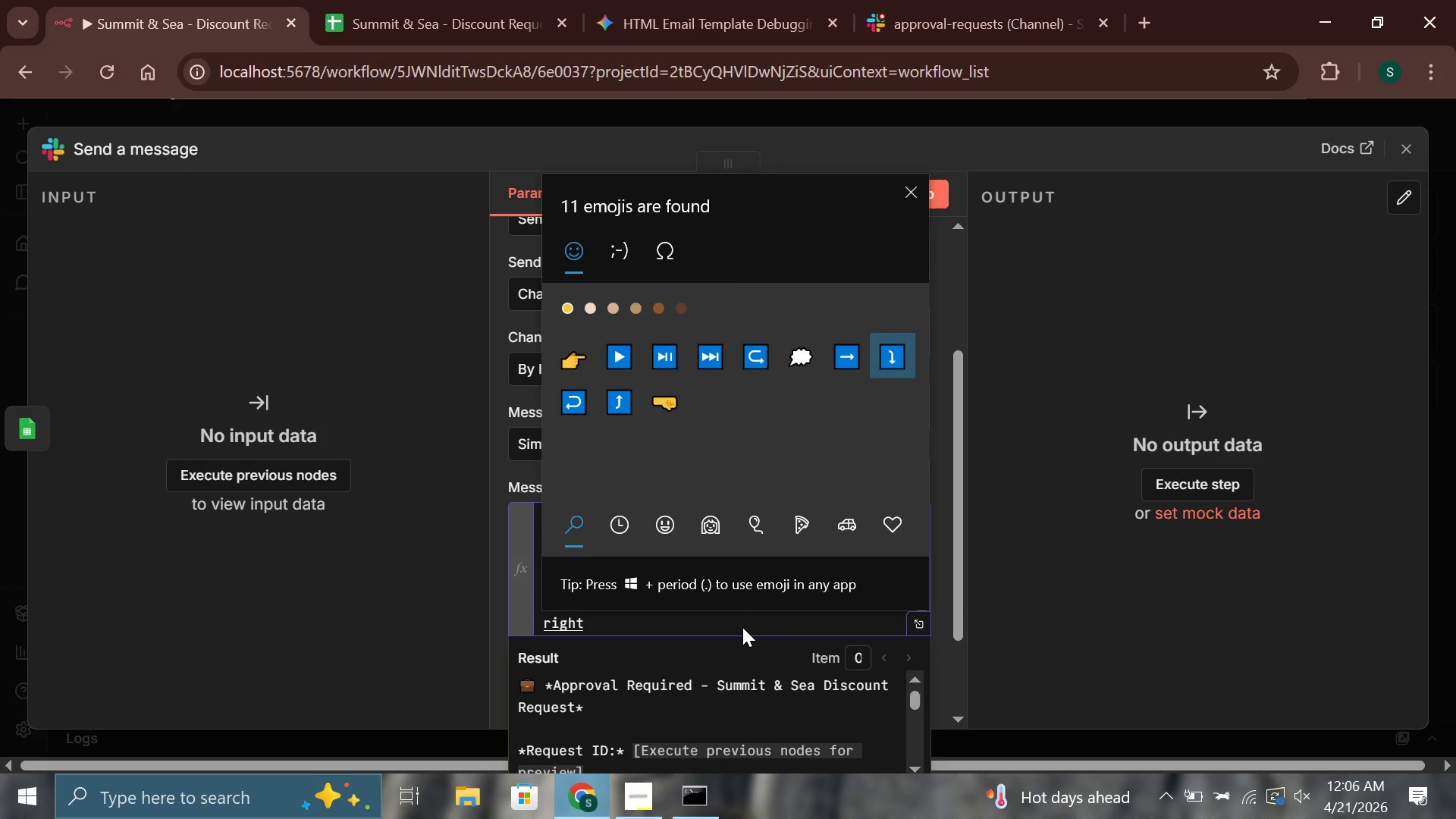 
hold_key(key=ArrowRight, duration=0.36)
 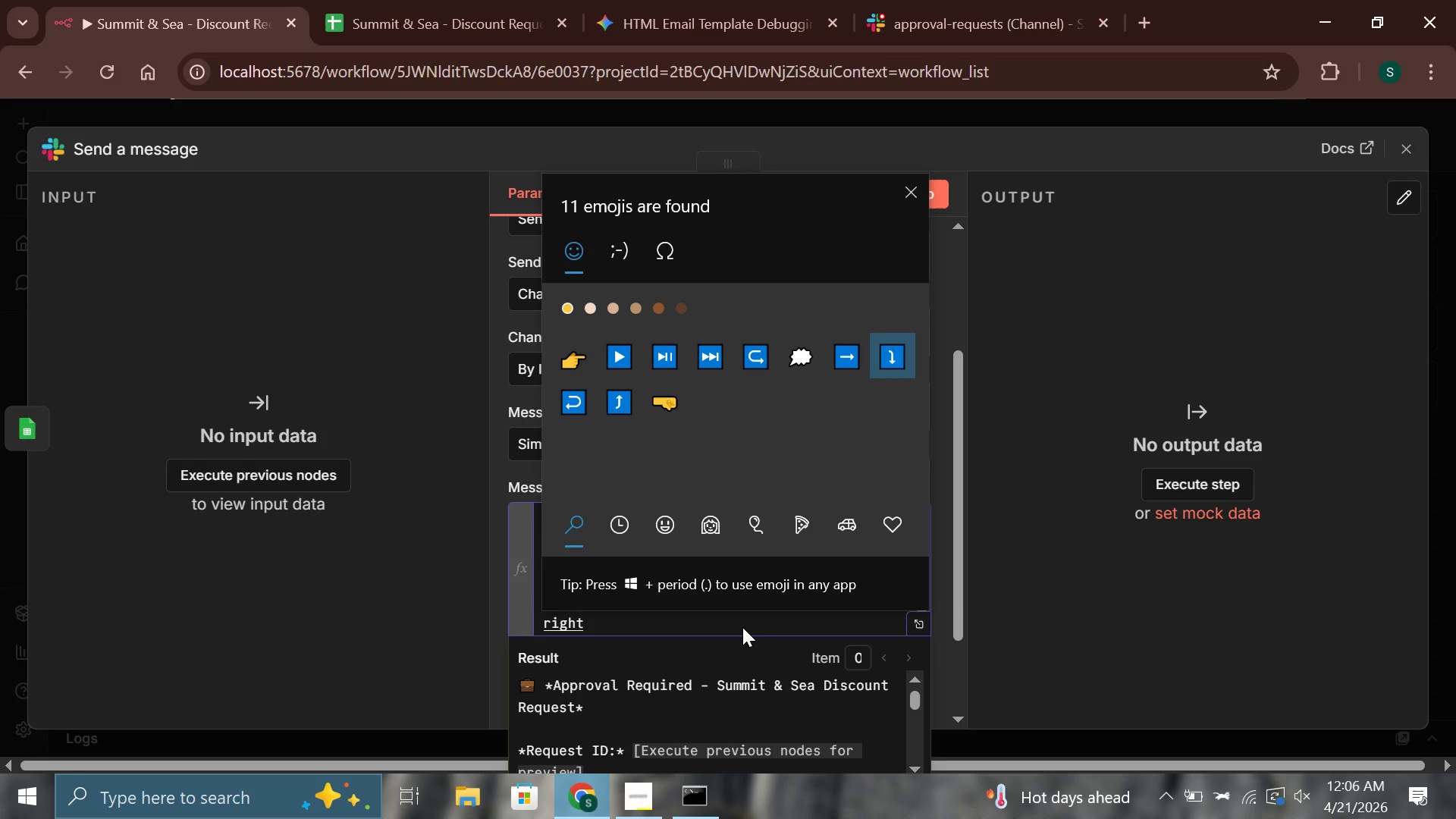 
key(ArrowLeft)
 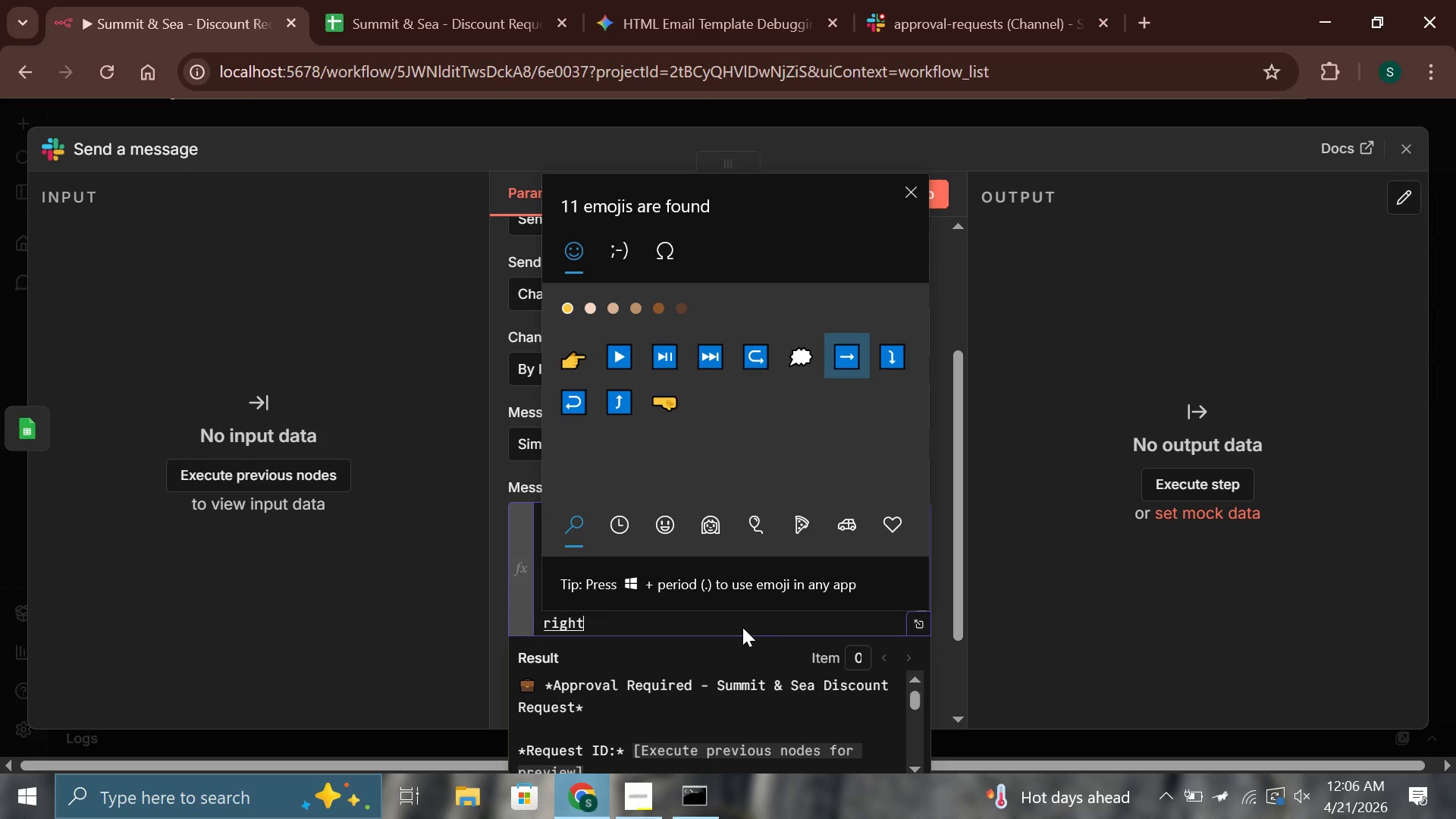 
key(Enter)
 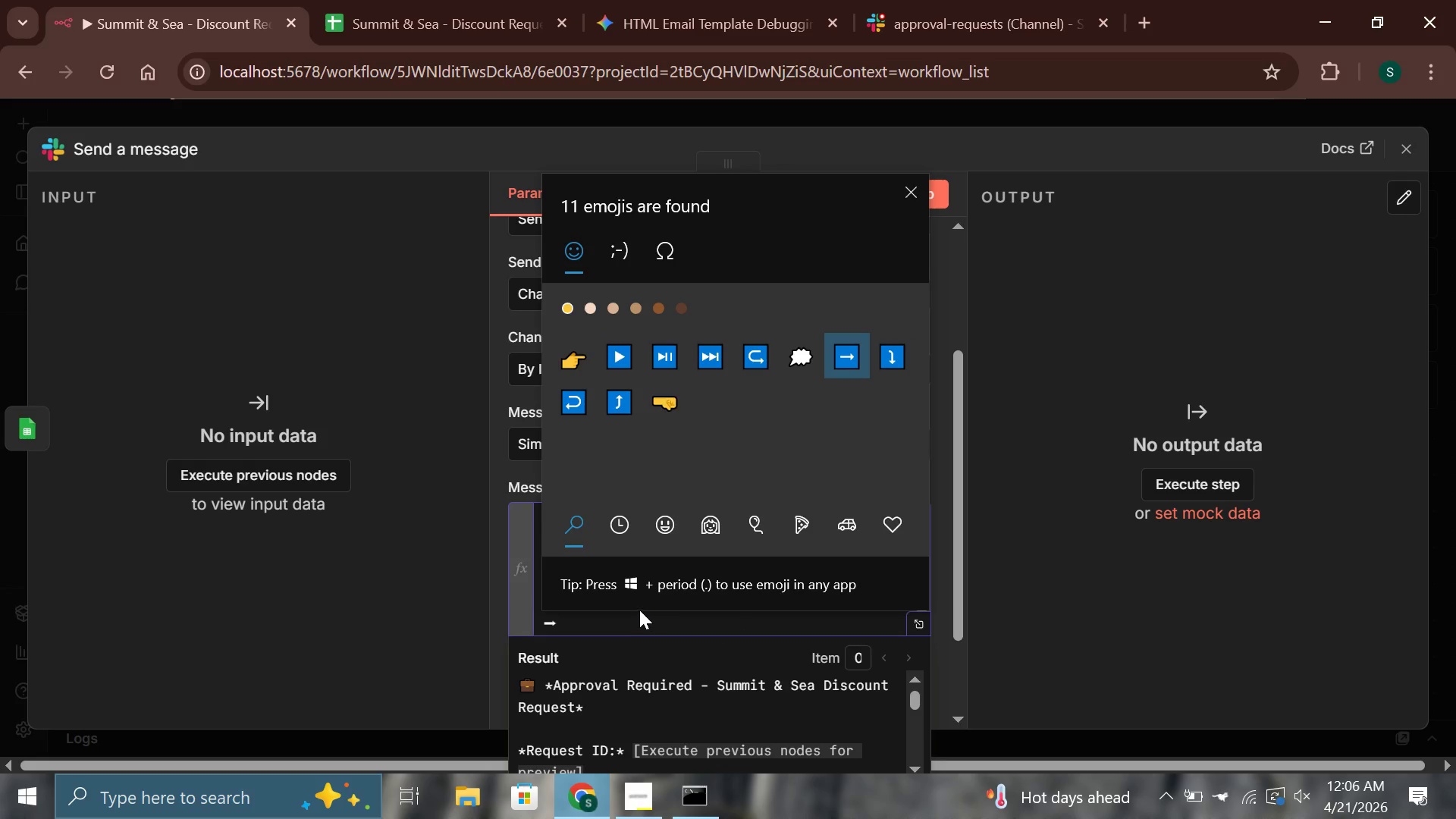 
left_click([635, 610])
 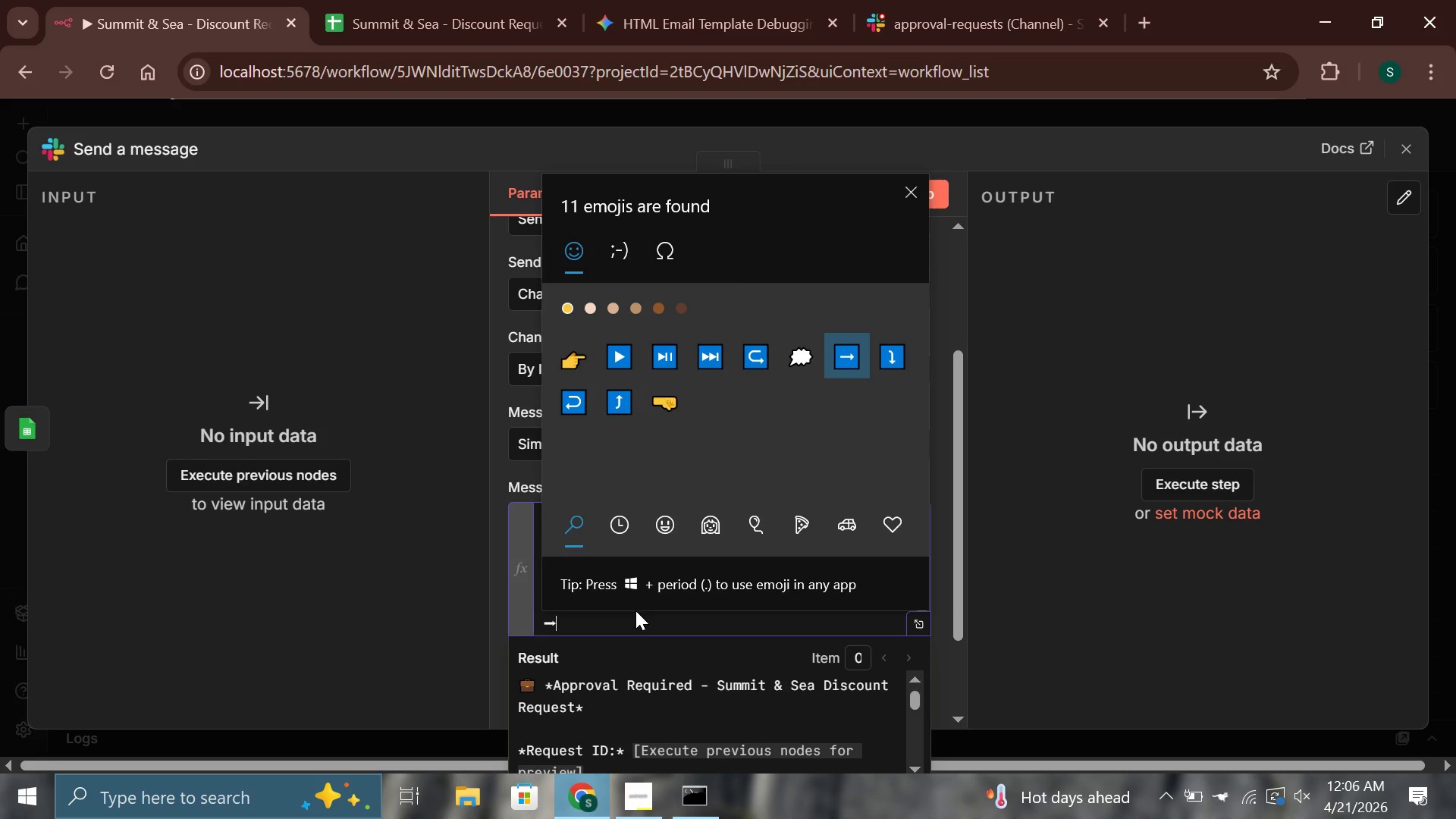 
left_click([632, 615])
 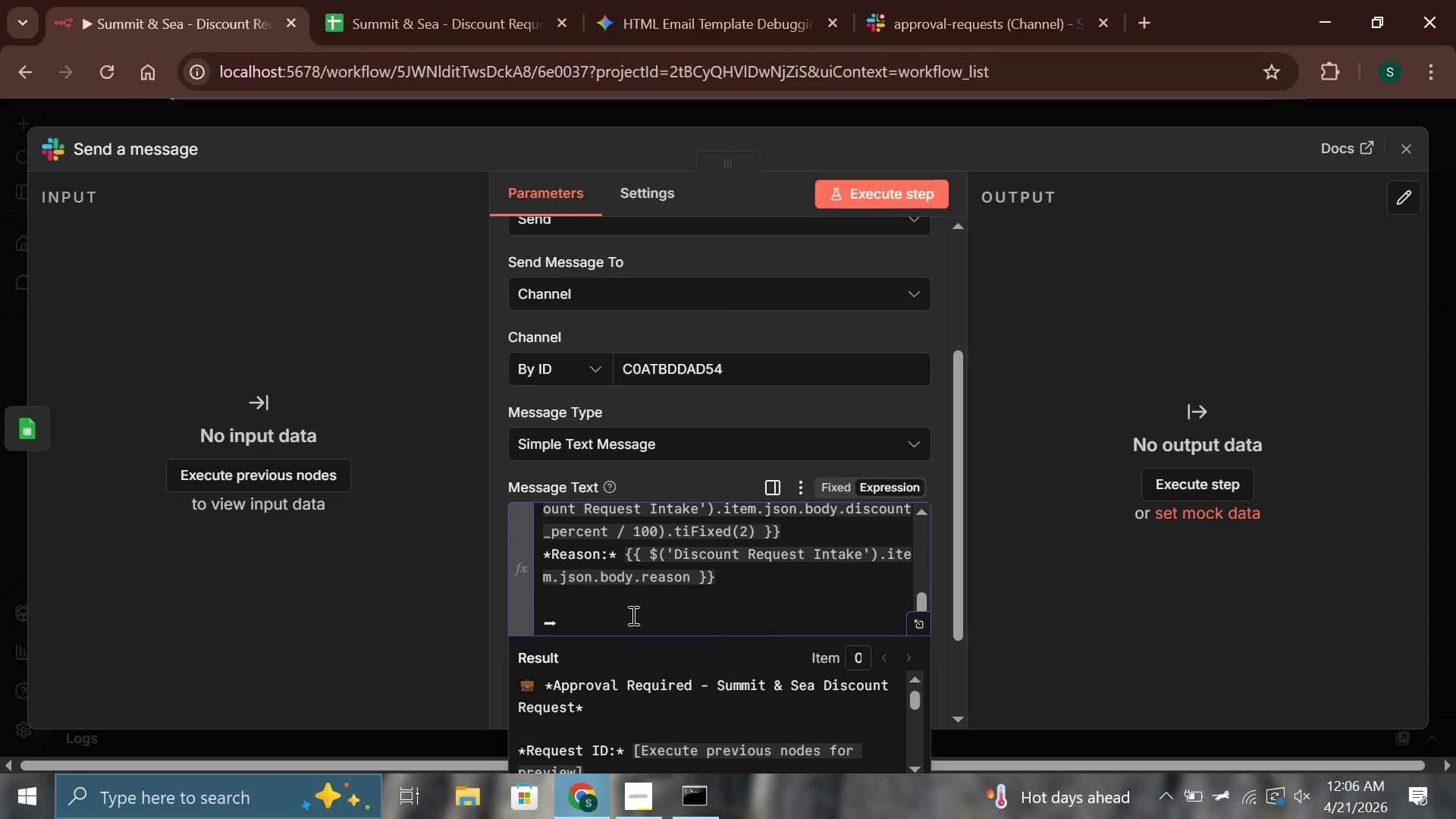 
type( *To respond:*)
 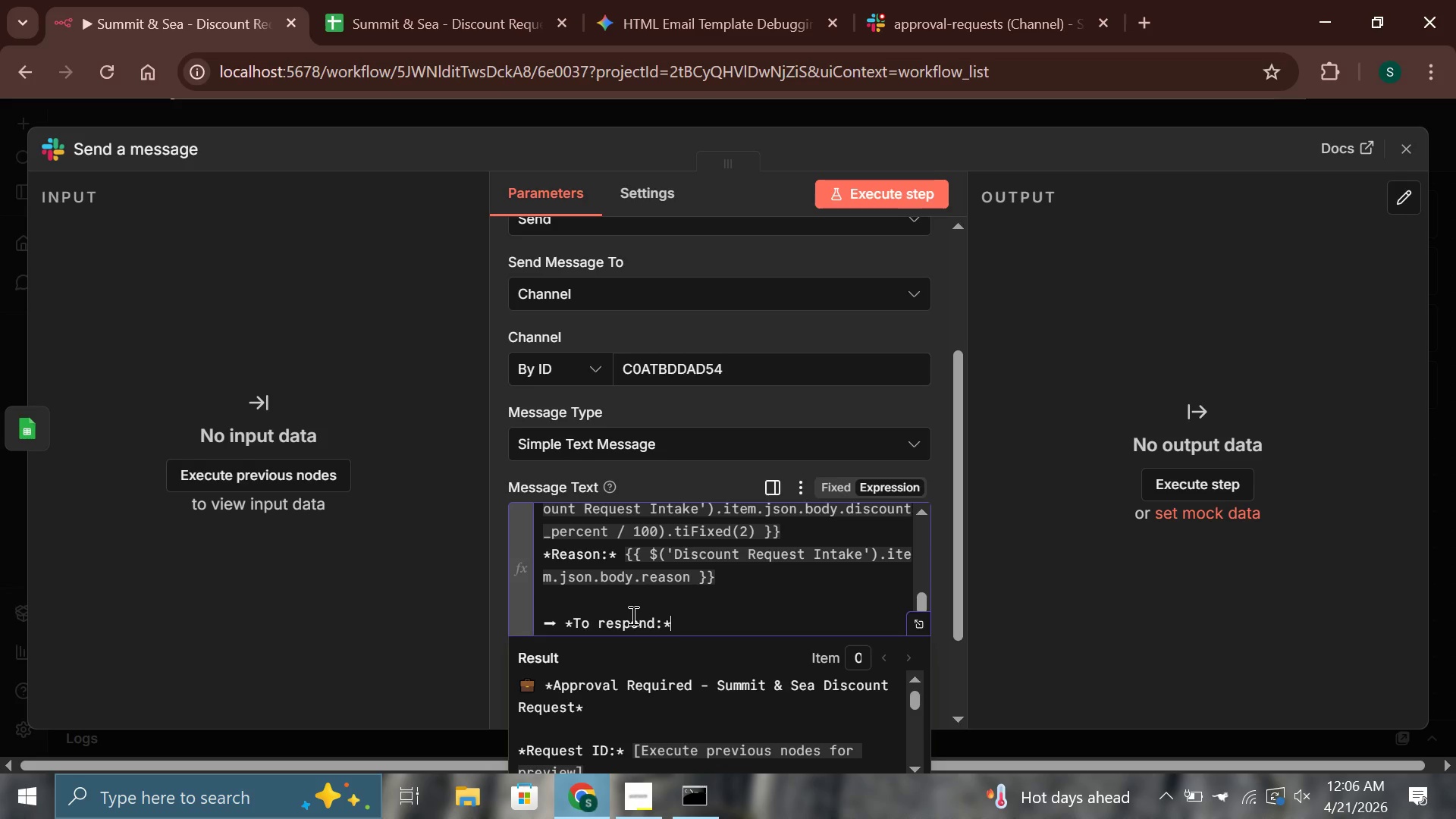 
left_click([648, 812])